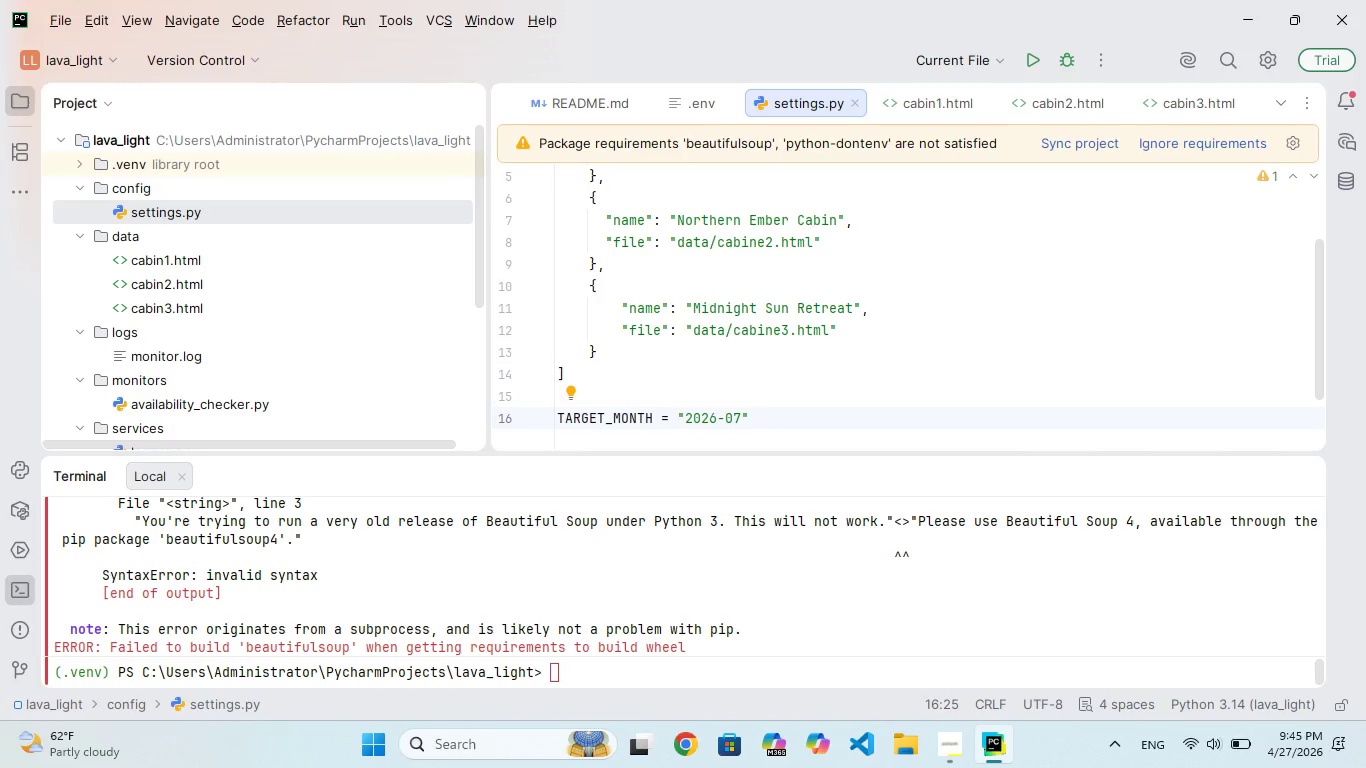 
key(Enter)
 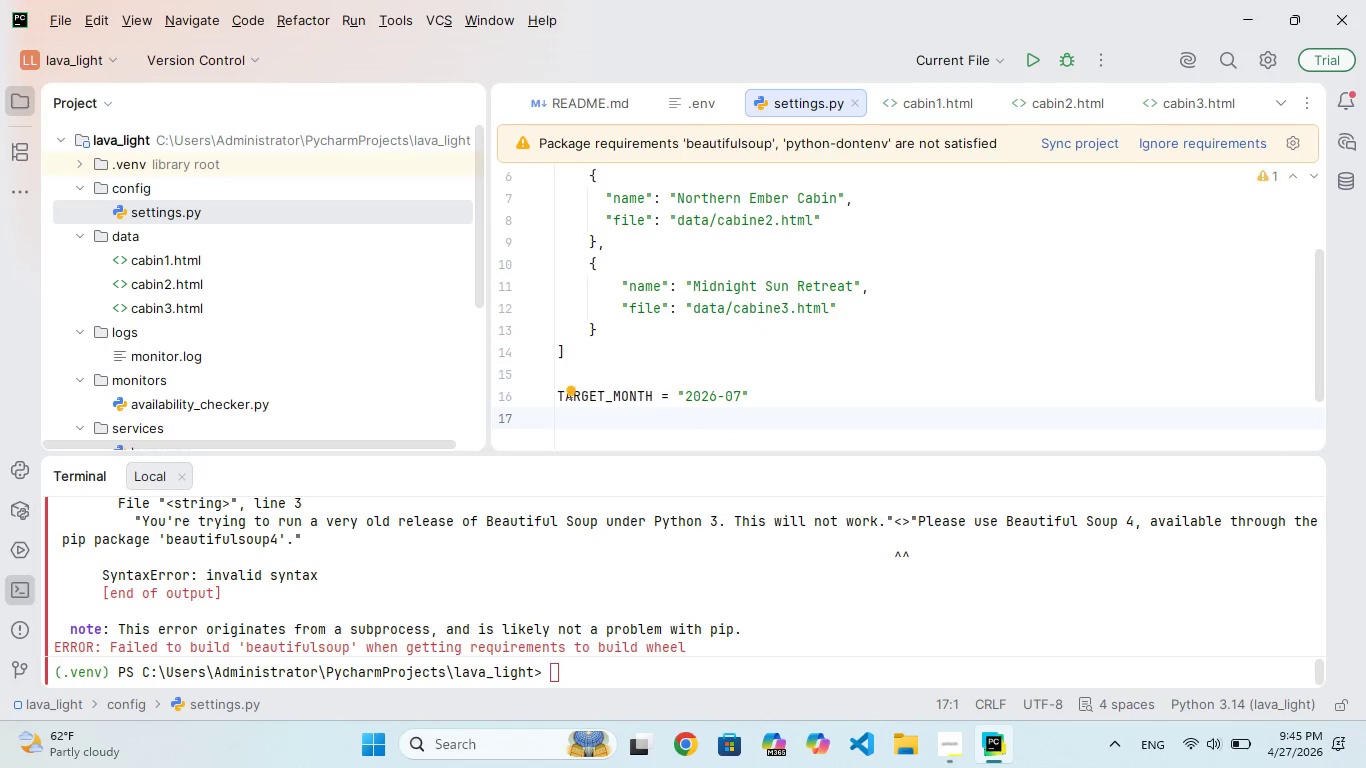 
type(x+)
key(Backspace)
type(_price = 04)
key(Backspace)
key(Backspace)
type(40)
 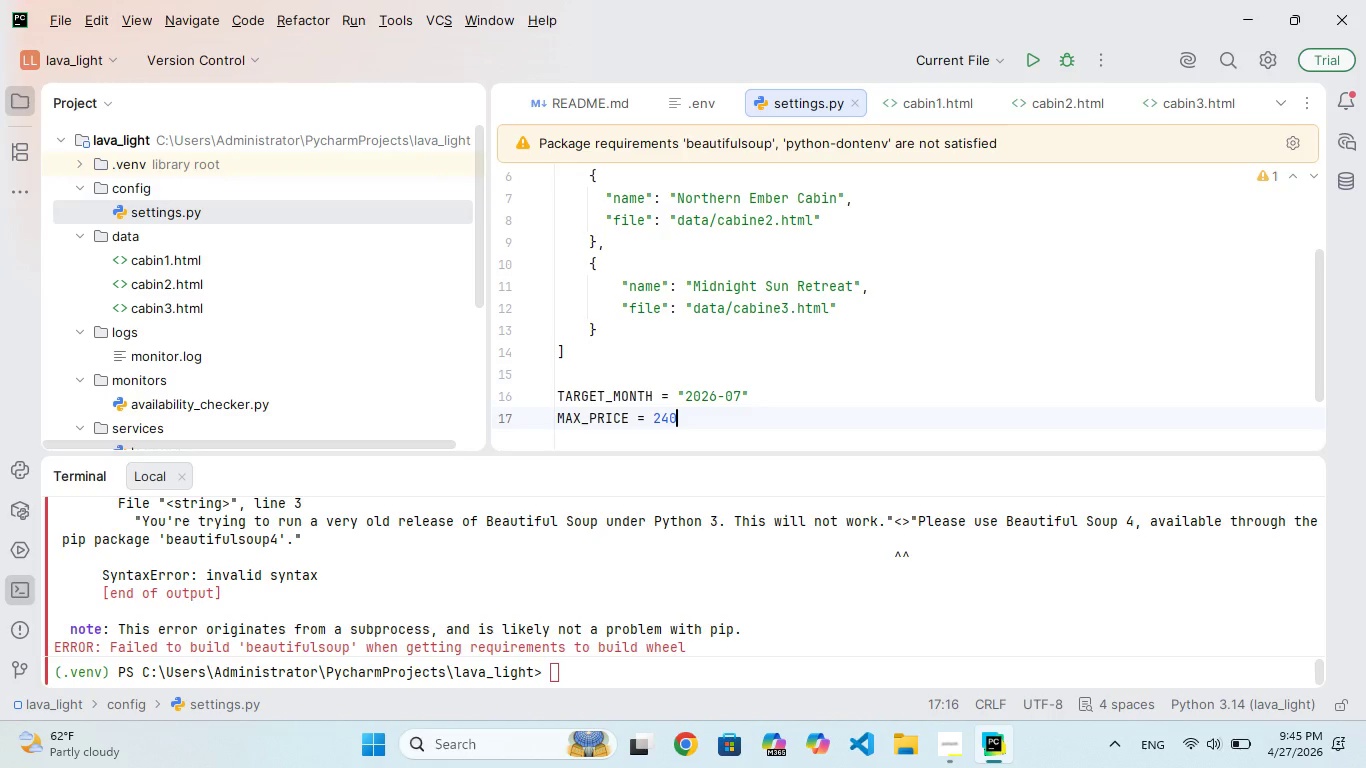 
hold_key(key=M, duration=0.31)
 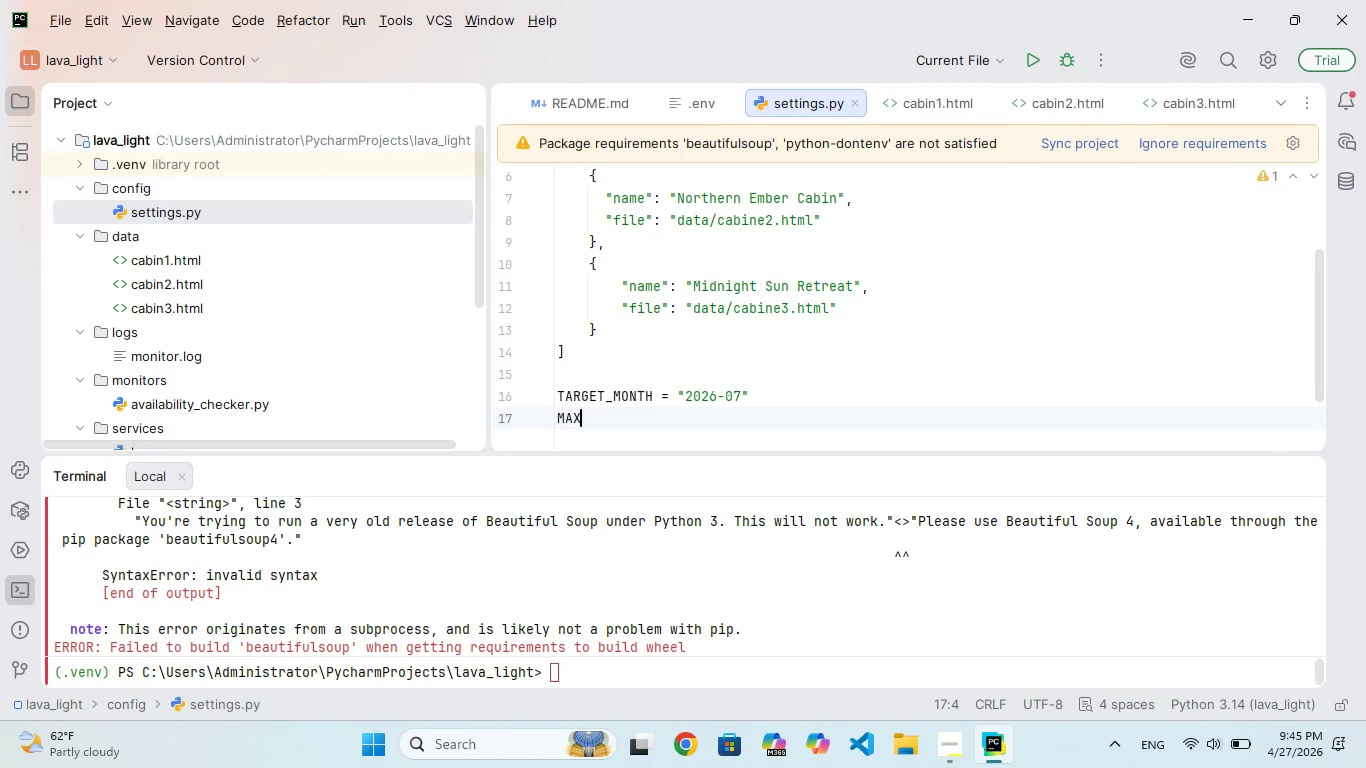 
hold_key(key=A, duration=0.39)
 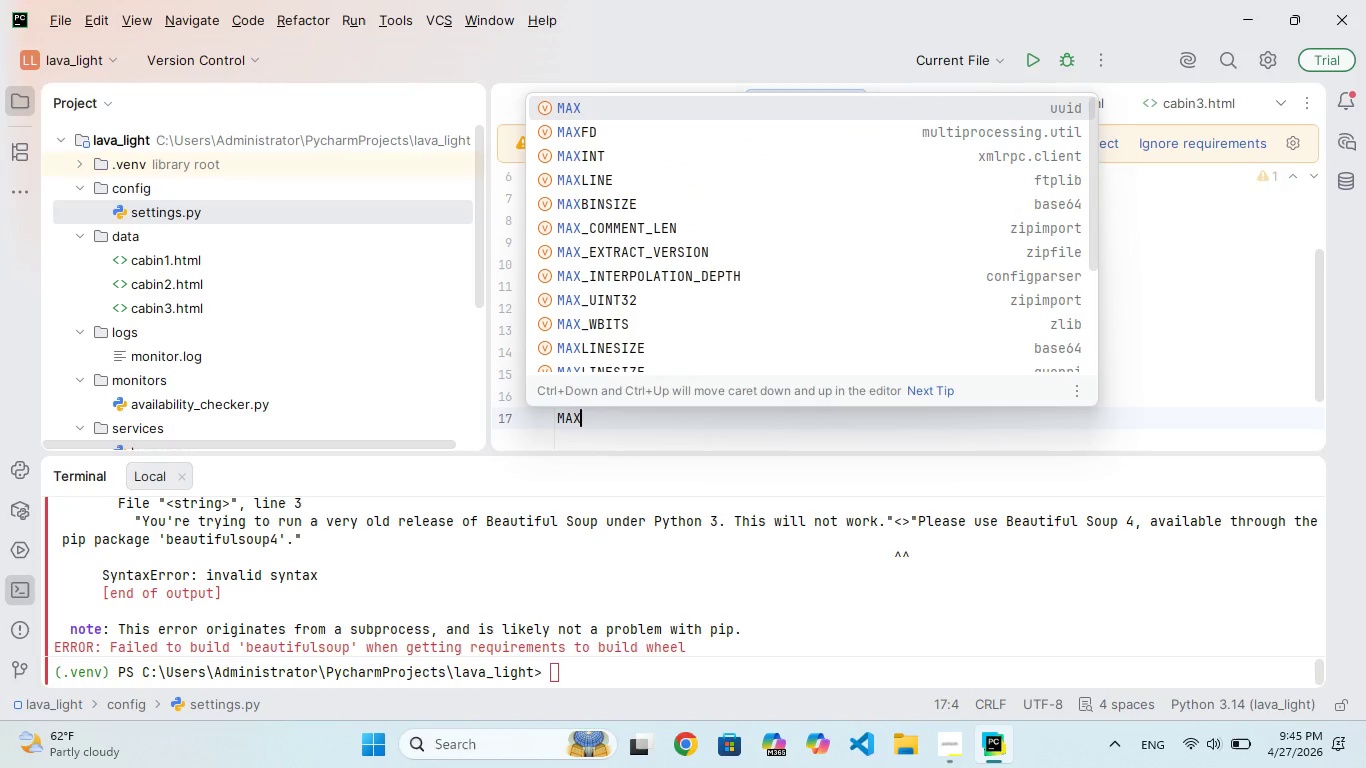 
hold_key(key=2, duration=0.33)
 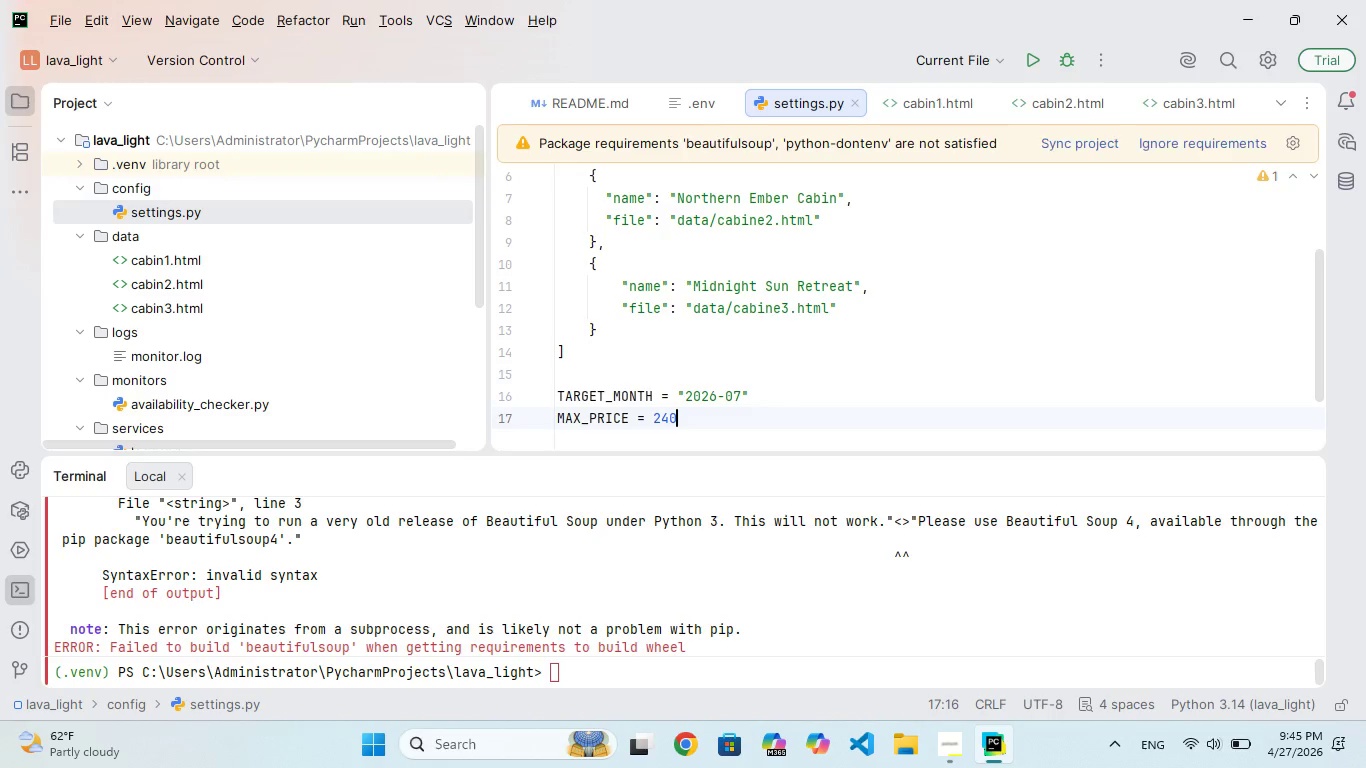 
key(Enter)
 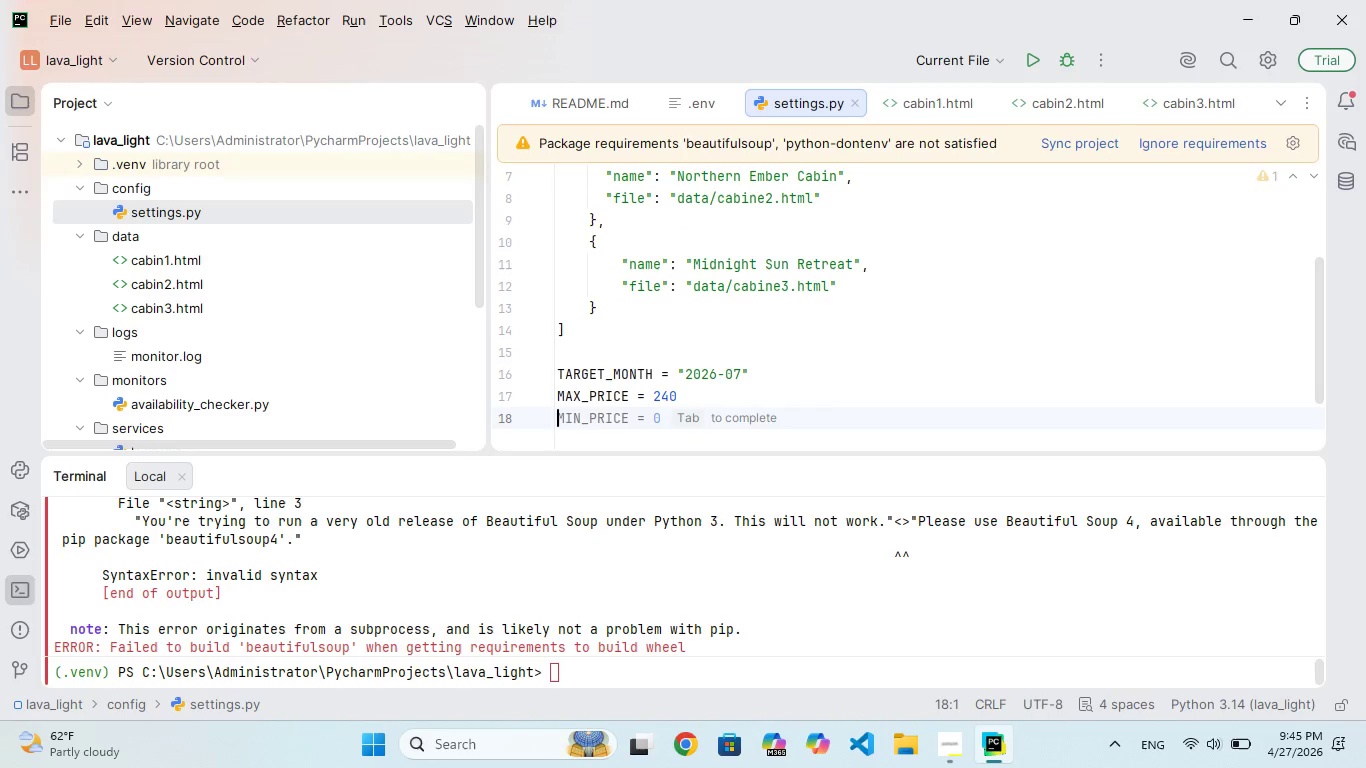 
key(Enter)
 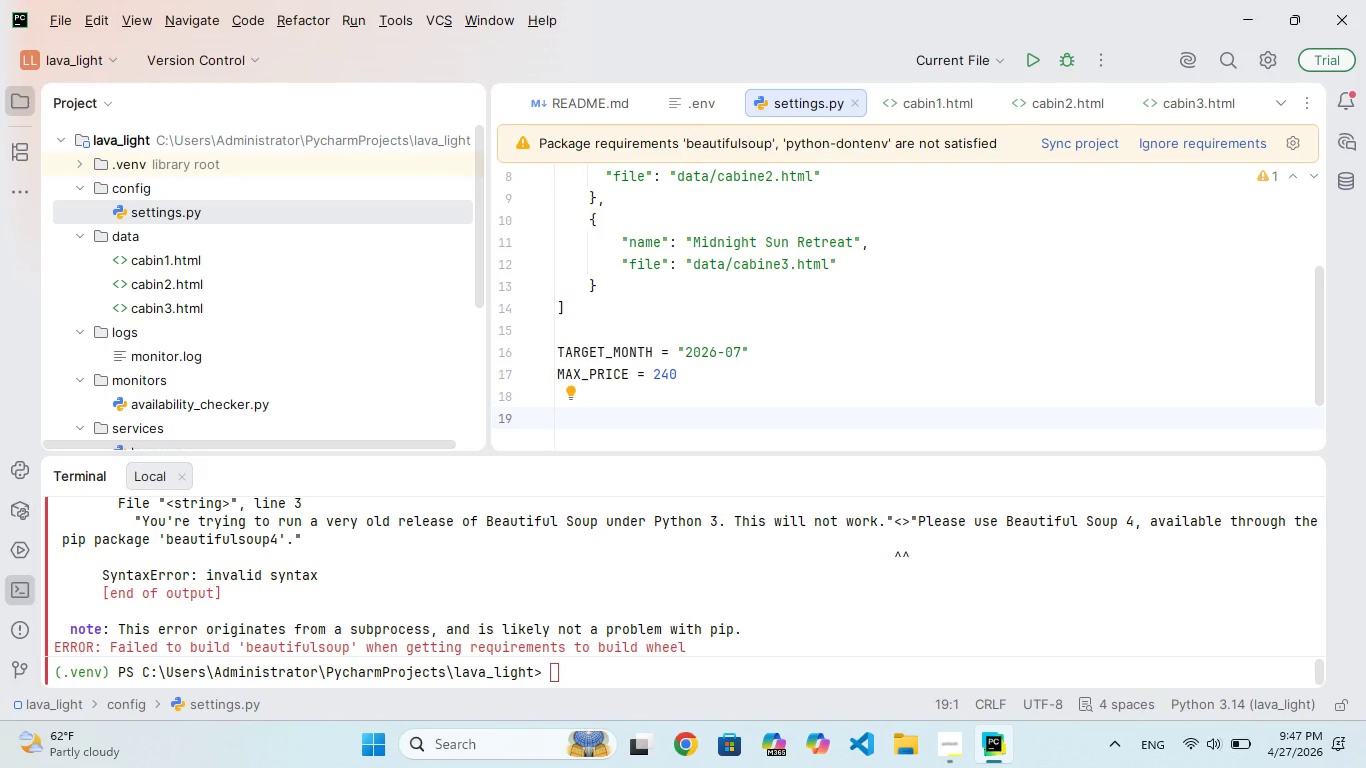 
wait(142.33)
 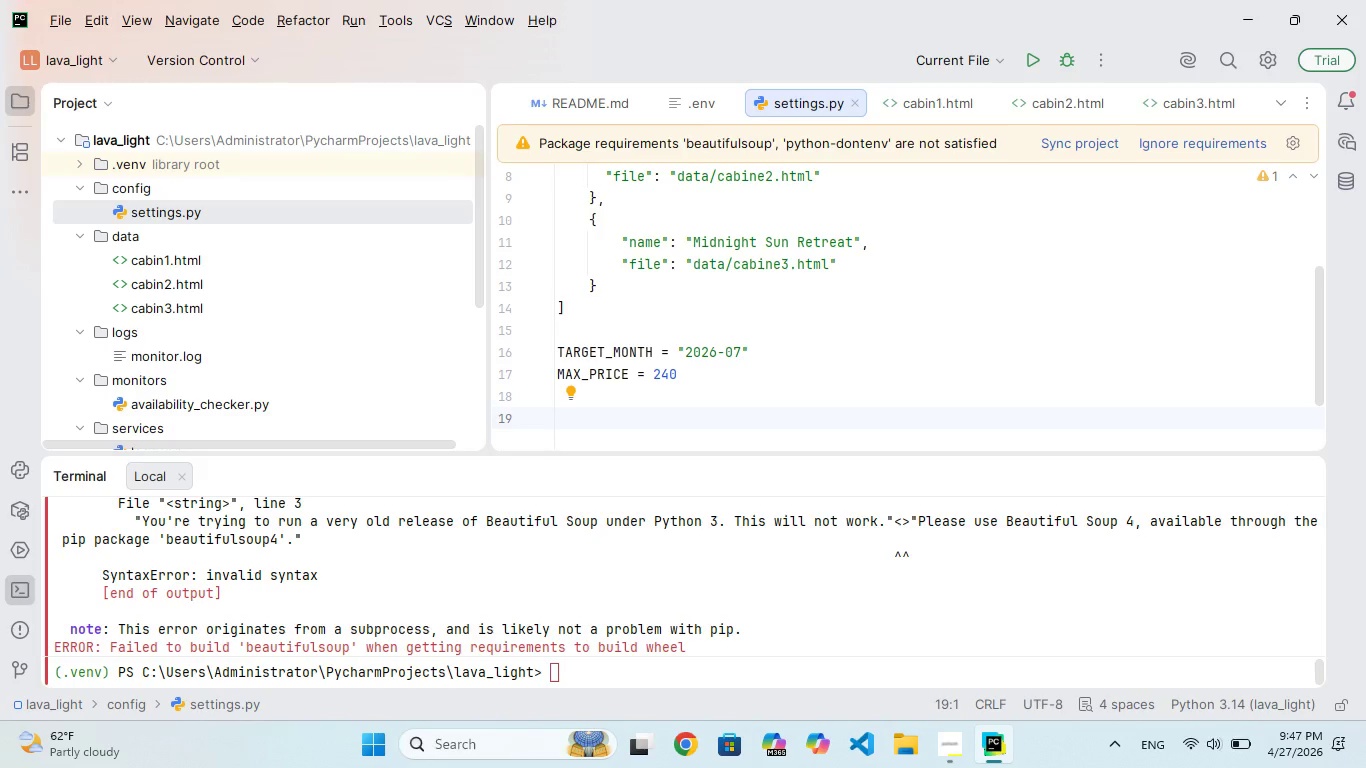 
scroll: coordinate [169, 337], scroll_direction: down, amount: 5.0
 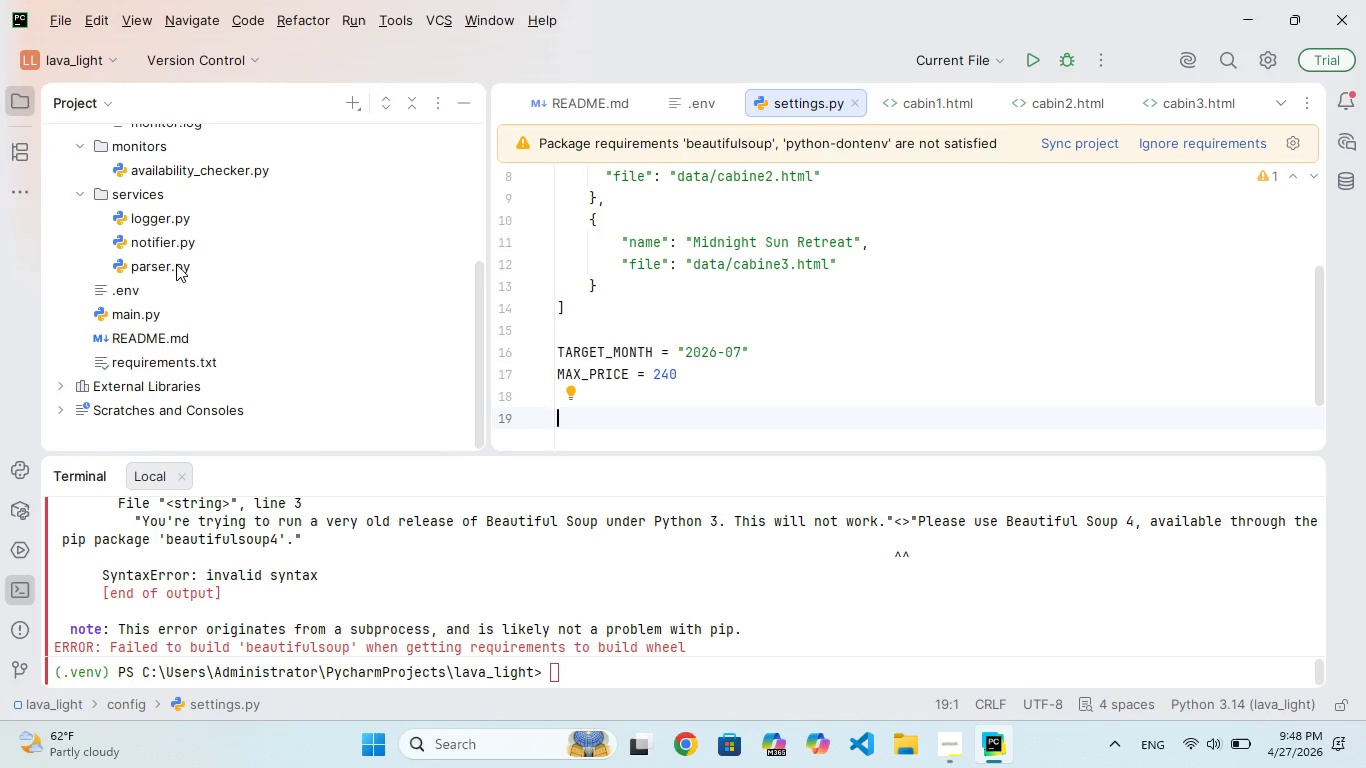 
scroll: coordinate [185, 268], scroll_direction: up, amount: 55.0
 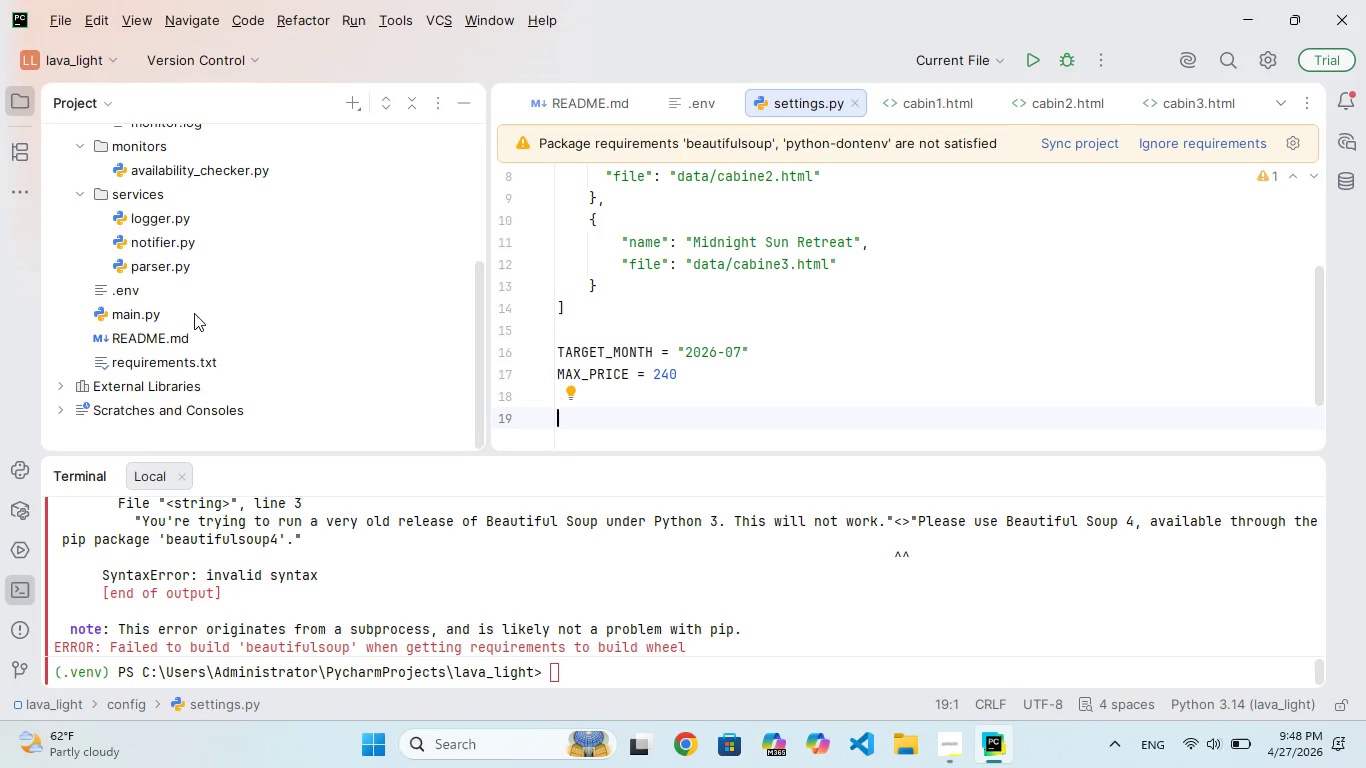 
scroll: coordinate [146, 368], scroll_direction: down, amount: 222.0
 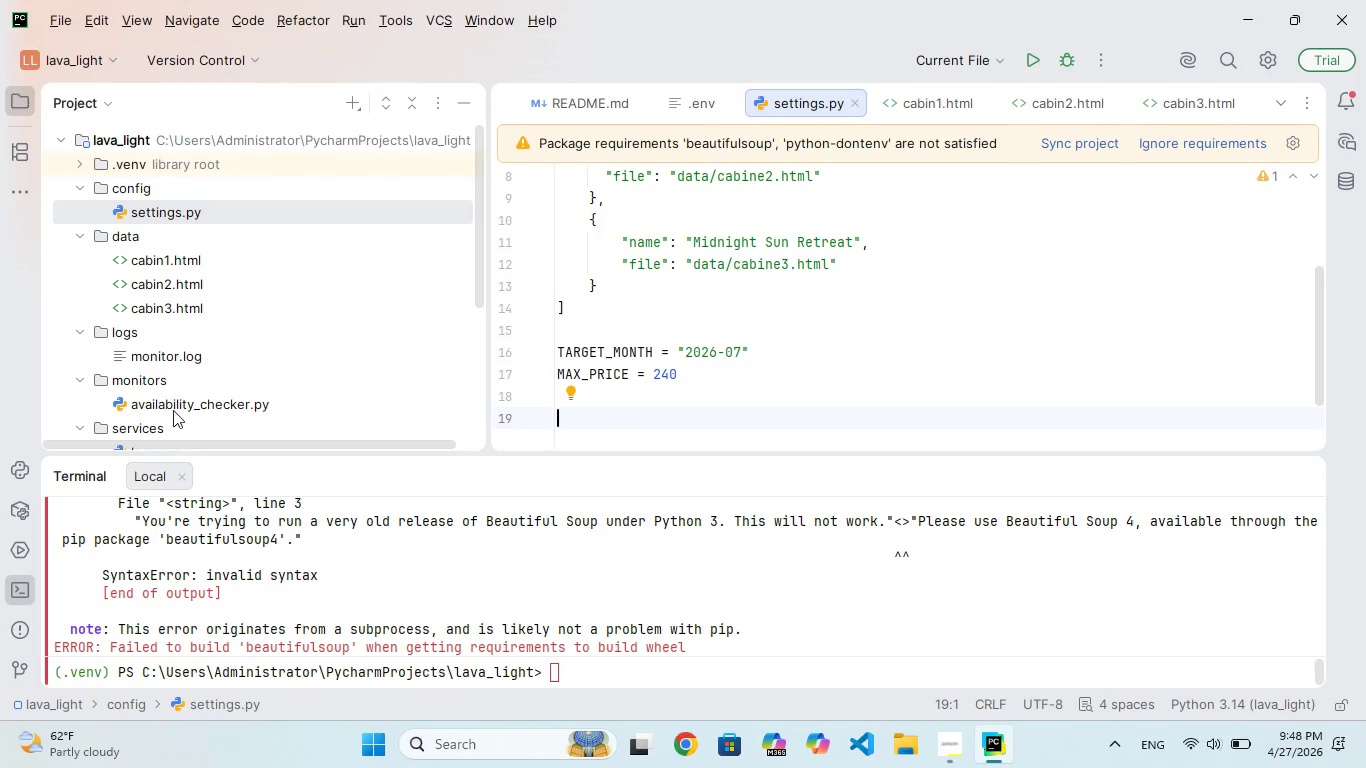 
left_click([174, 428])
 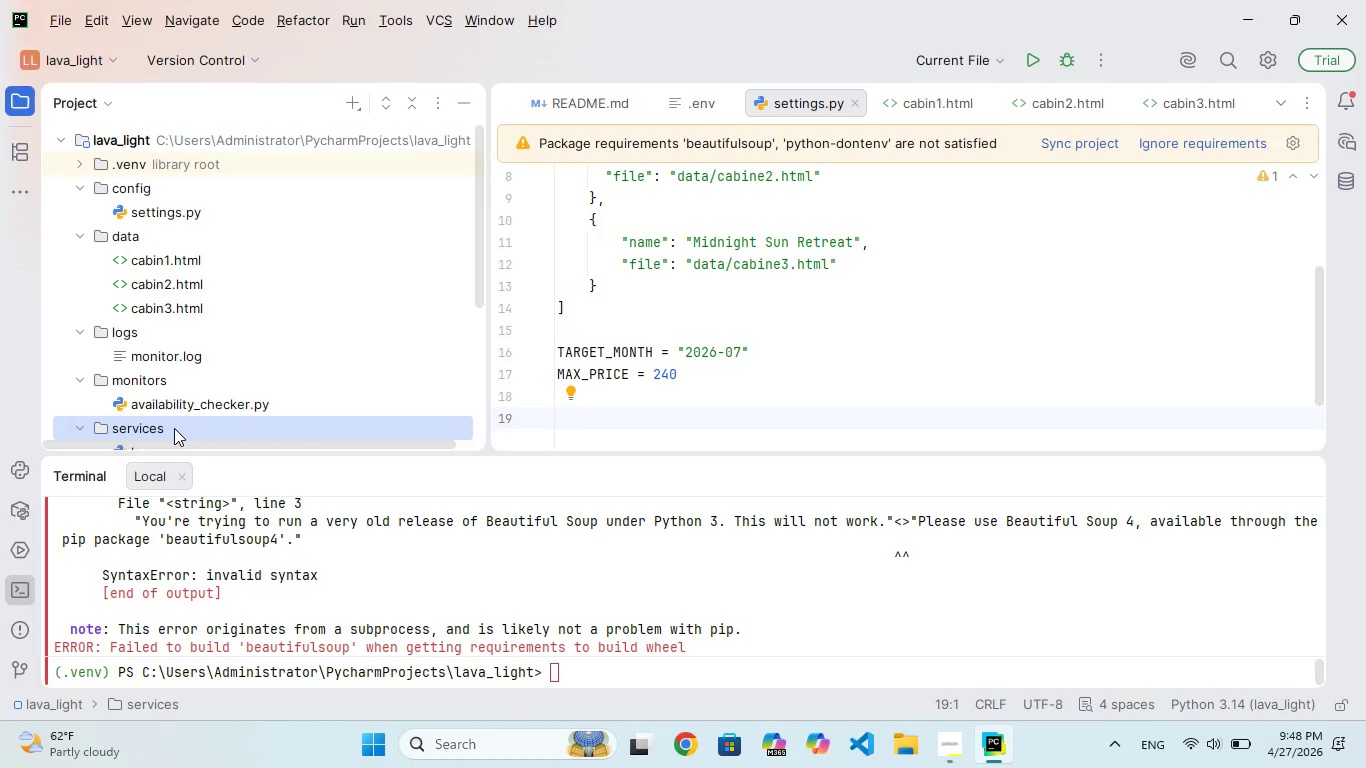 
scroll: coordinate [174, 428], scroll_direction: down, amount: 2.0
 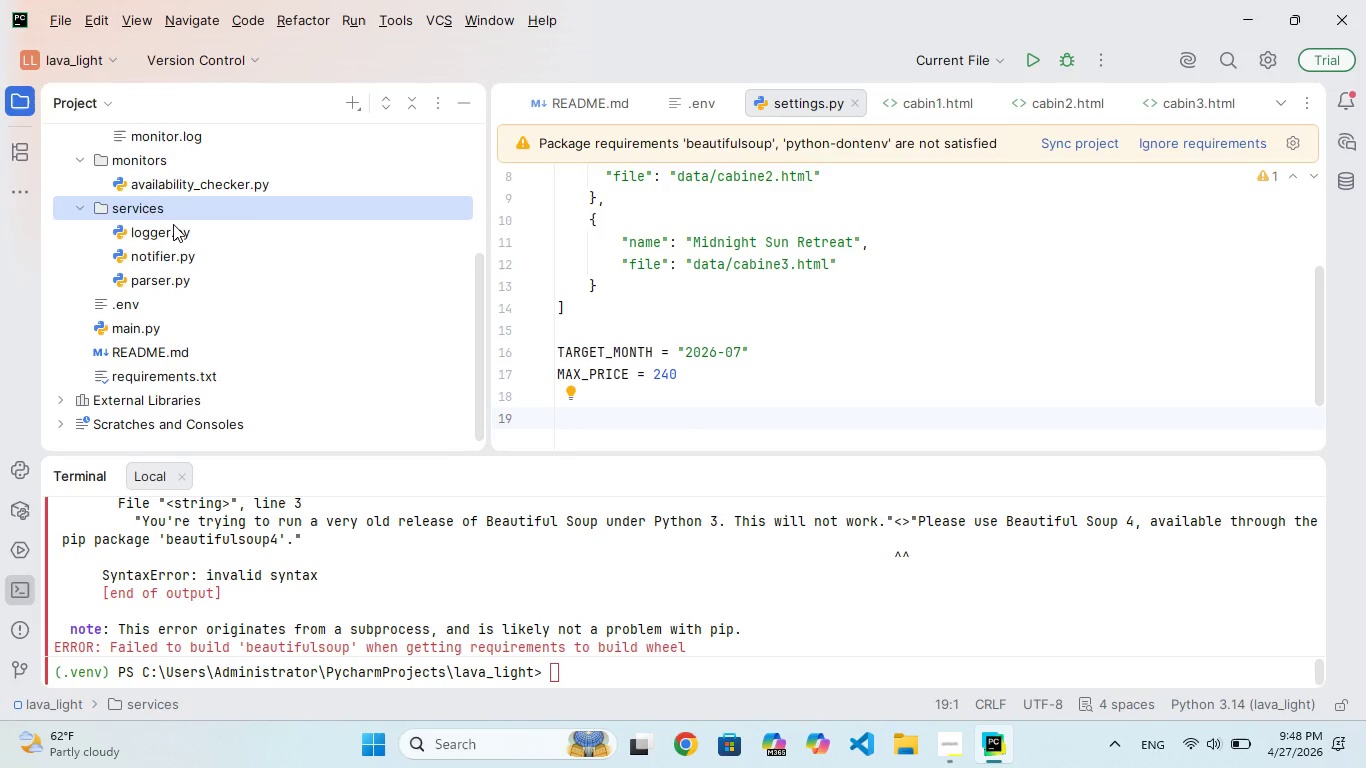 
double_click([174, 225])
 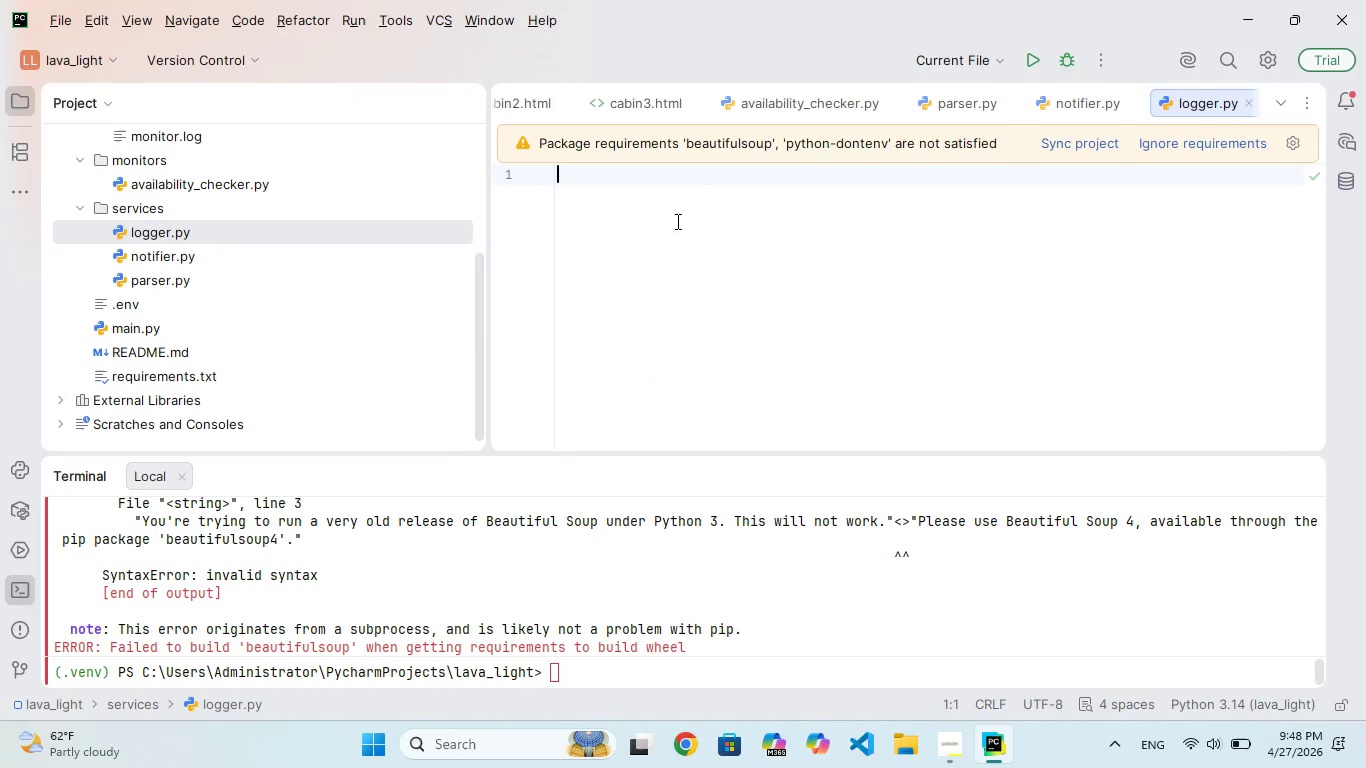 
left_click([676, 221])
 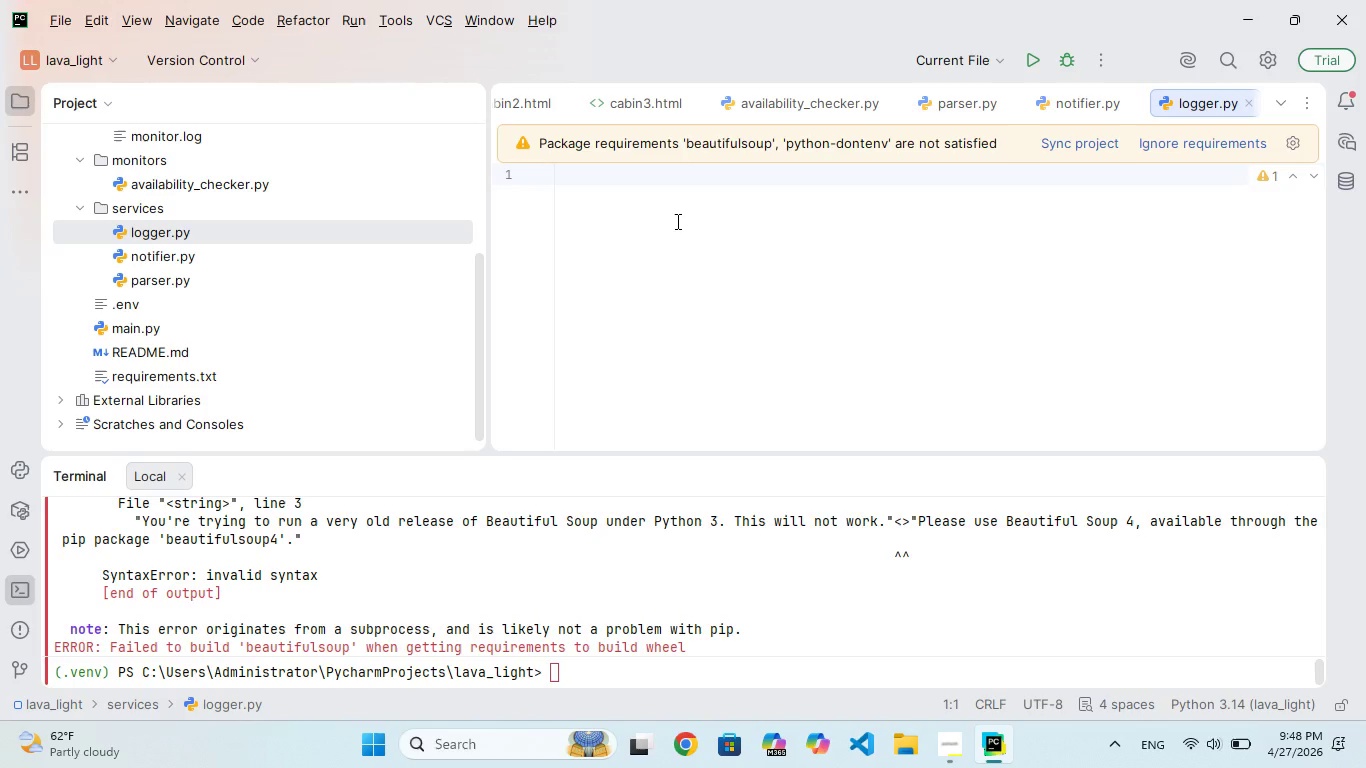 
wait(6.91)
 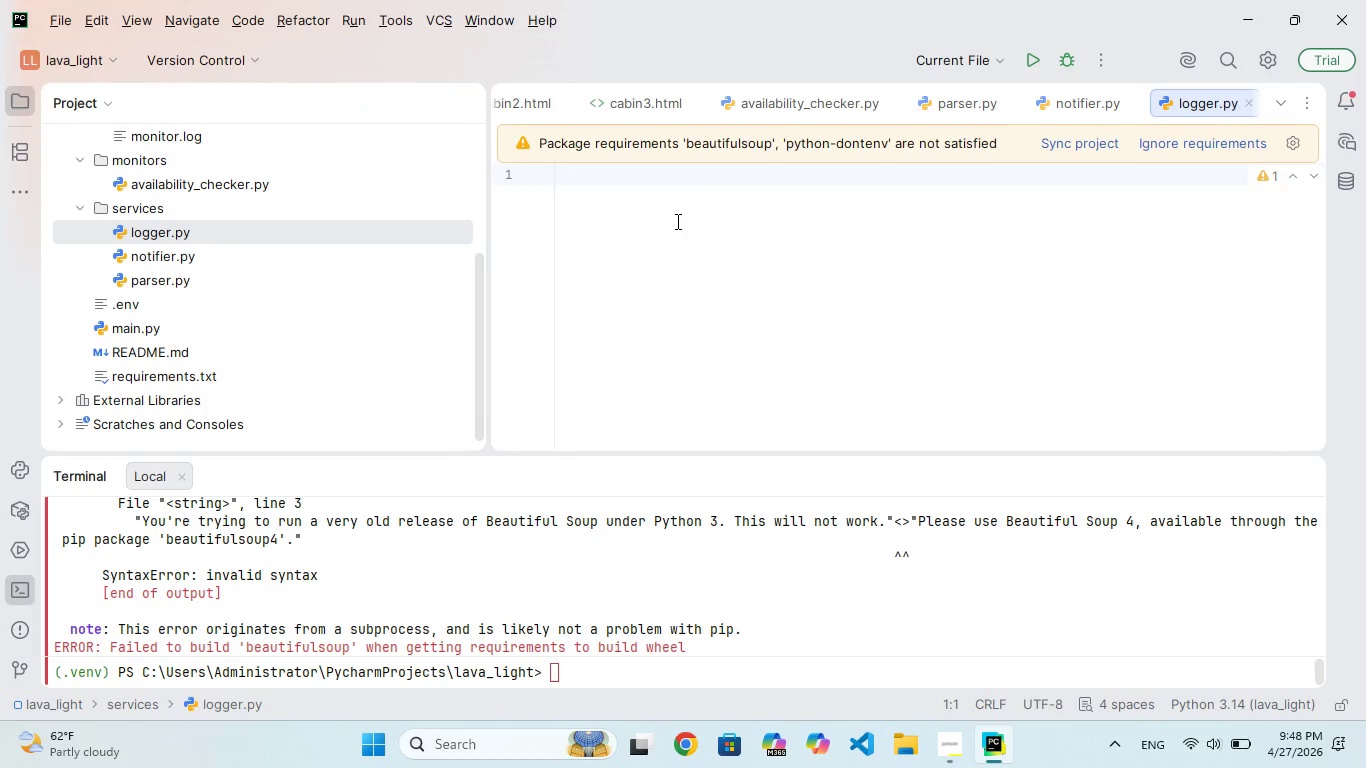 
type(IMORT LOGGING)
 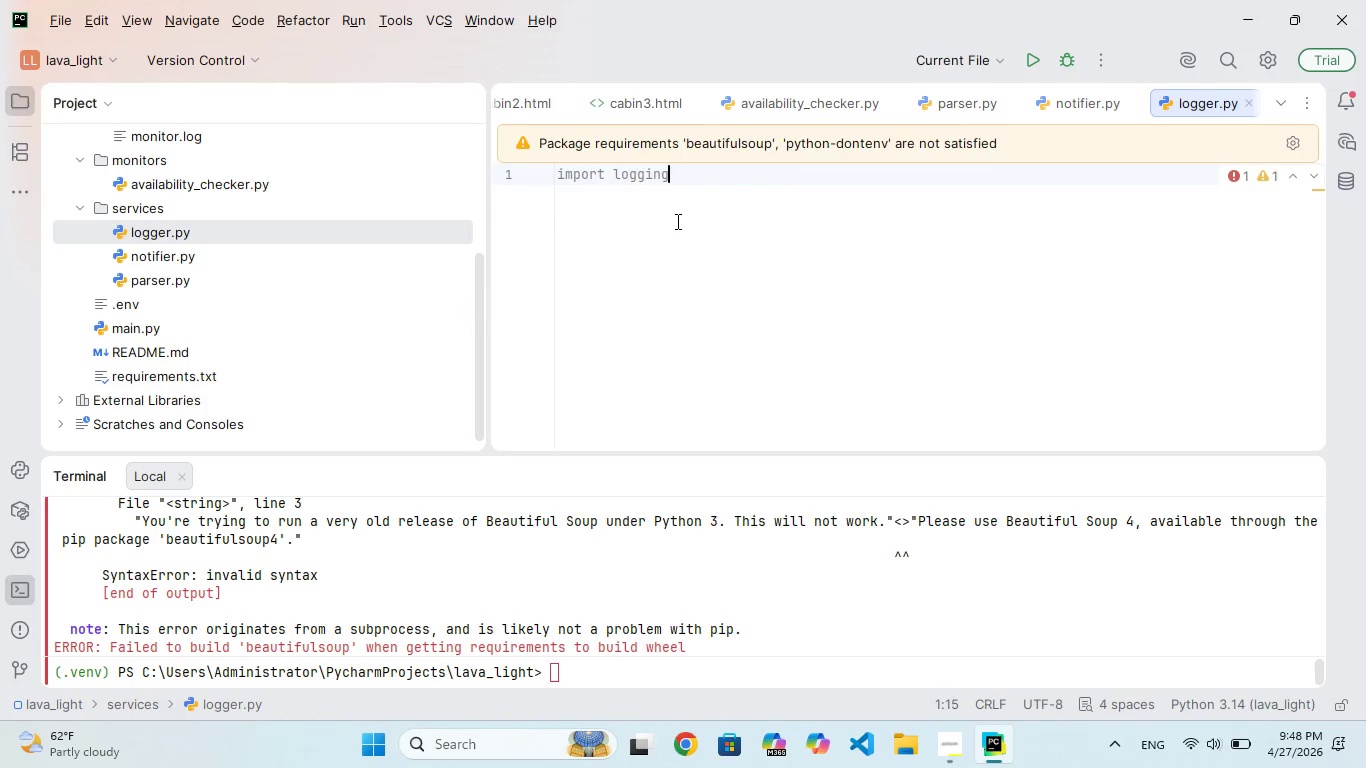 
hold_key(key=P, duration=0.31)
 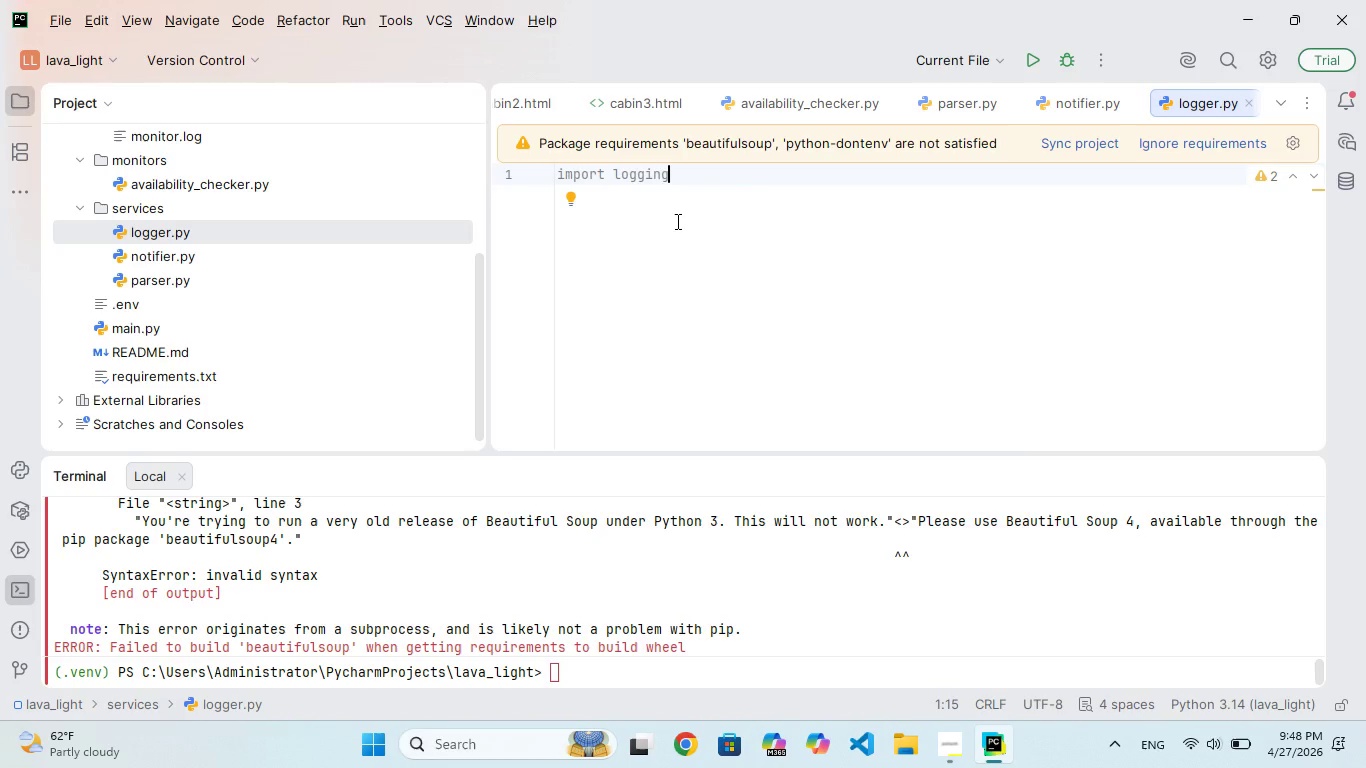 
key(Enter)
 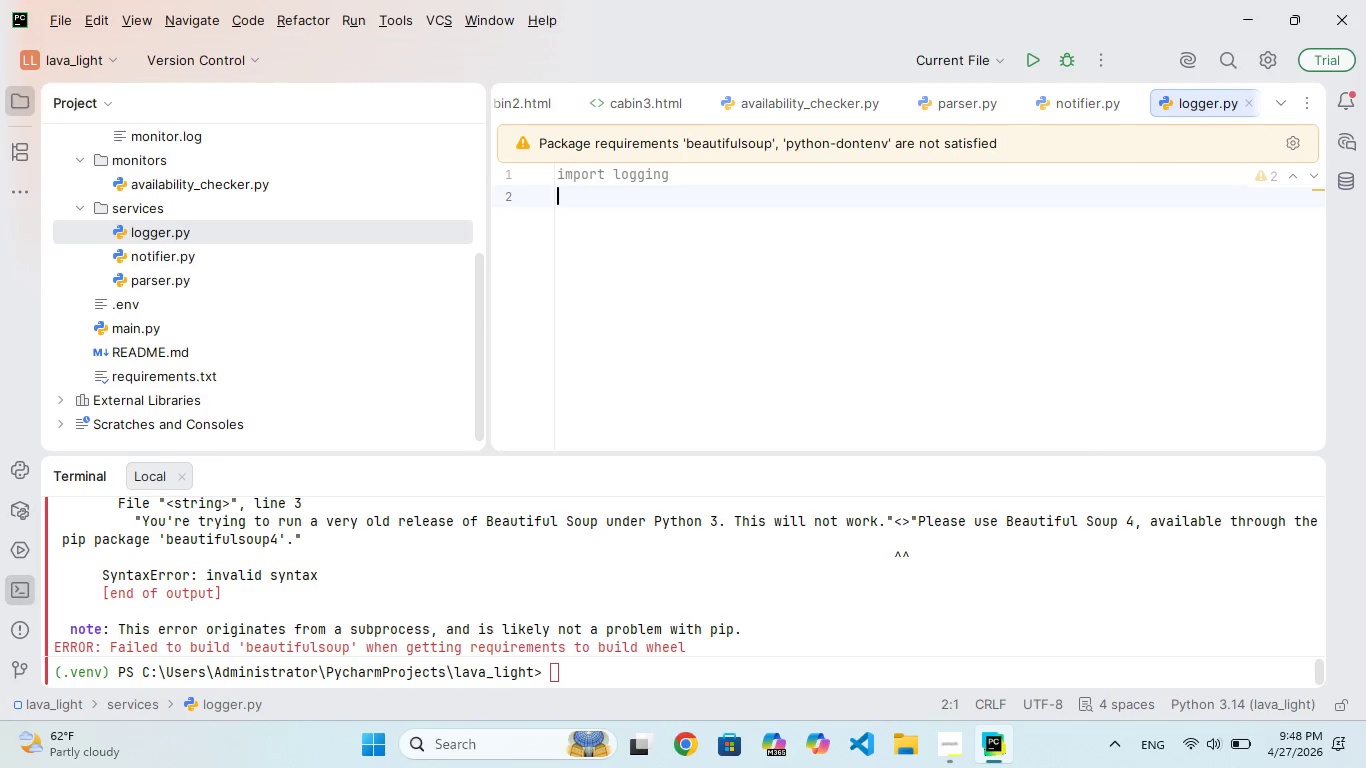 
key(Enter)
 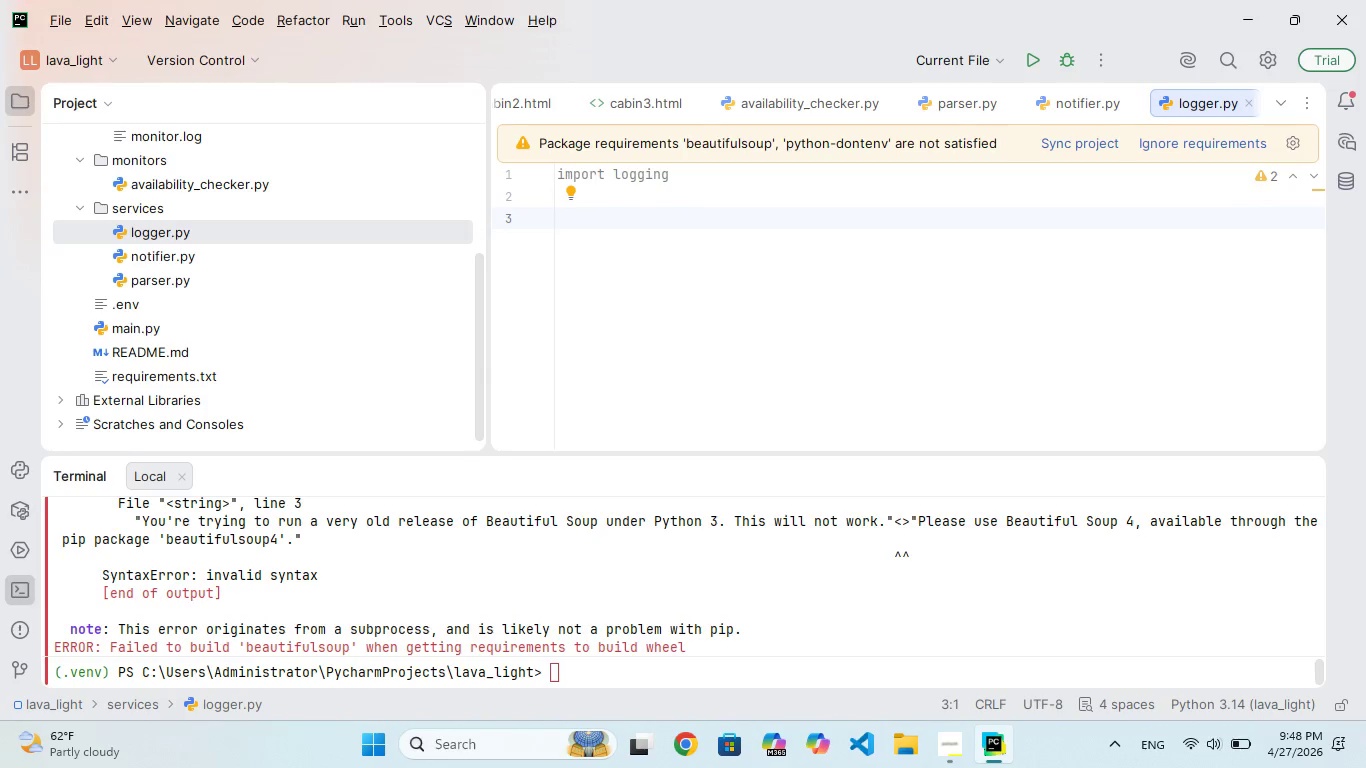 
type(LOGGING.BASICcONFIGF)
key(Backspace)
type(()
 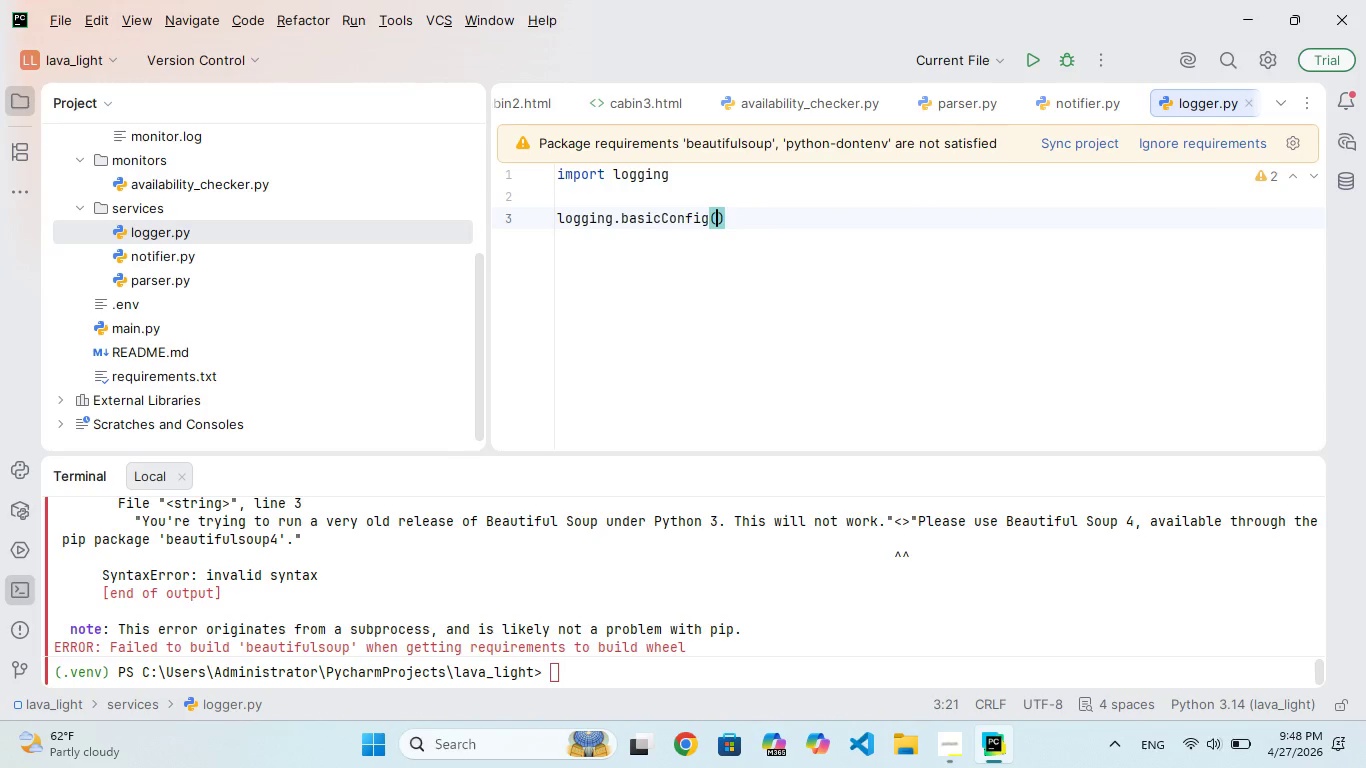 
key(Enter)
 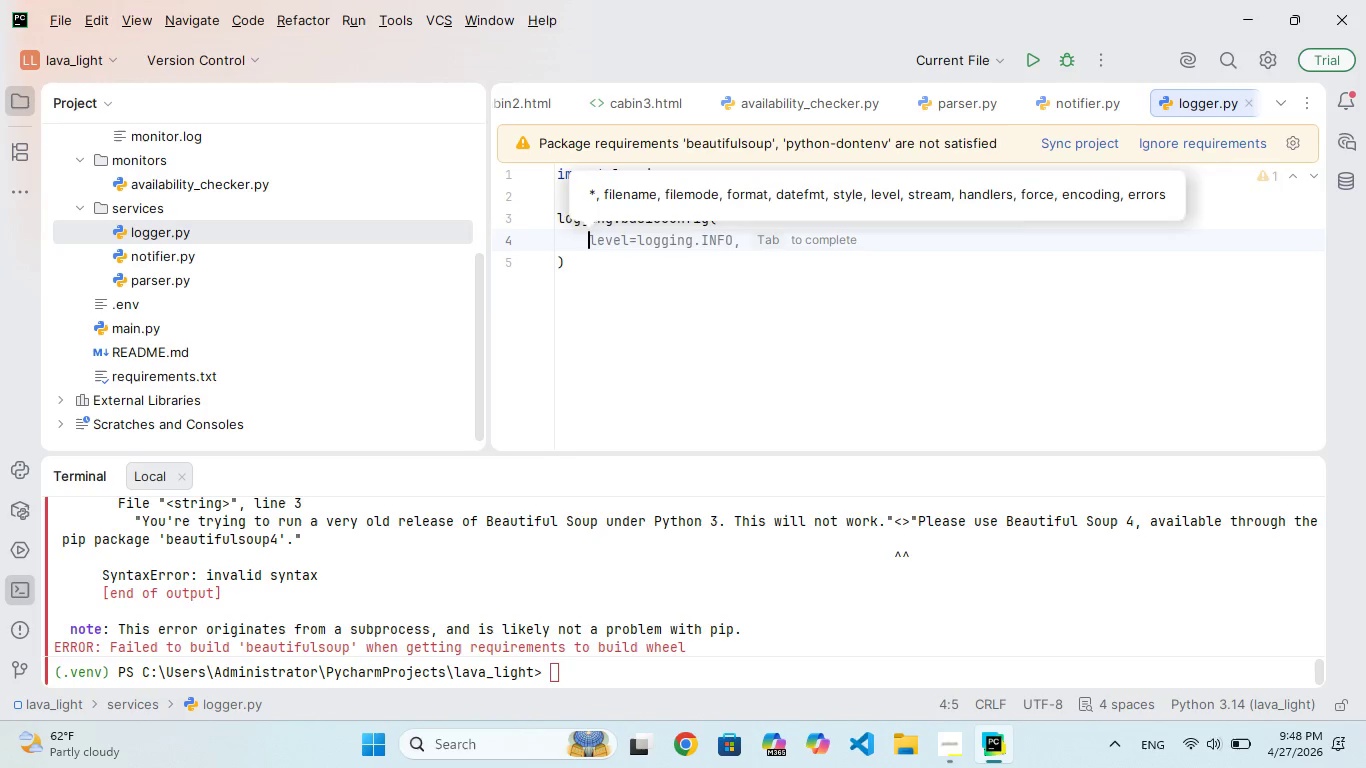 
type(FILEME)
 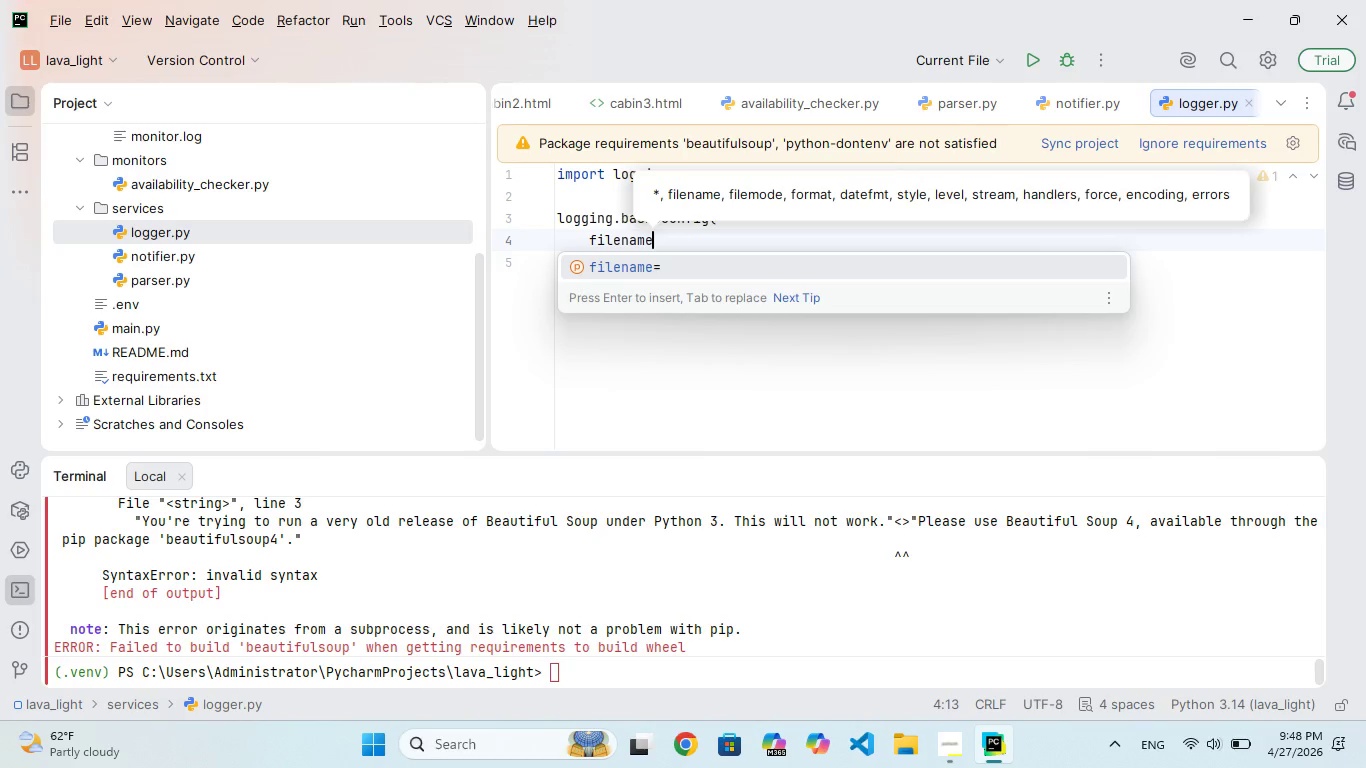 
hold_key(key=N, duration=0.36)
 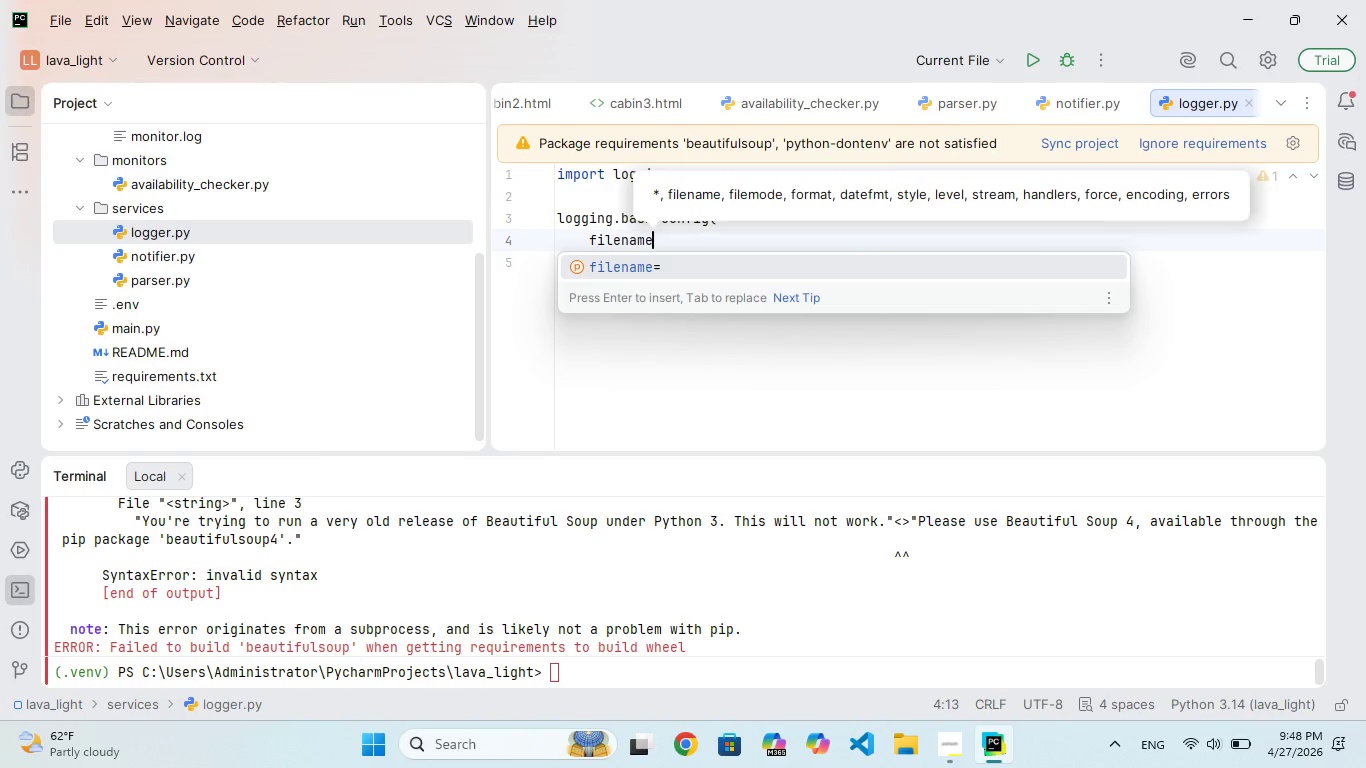 
hold_key(key=A, duration=0.42)
 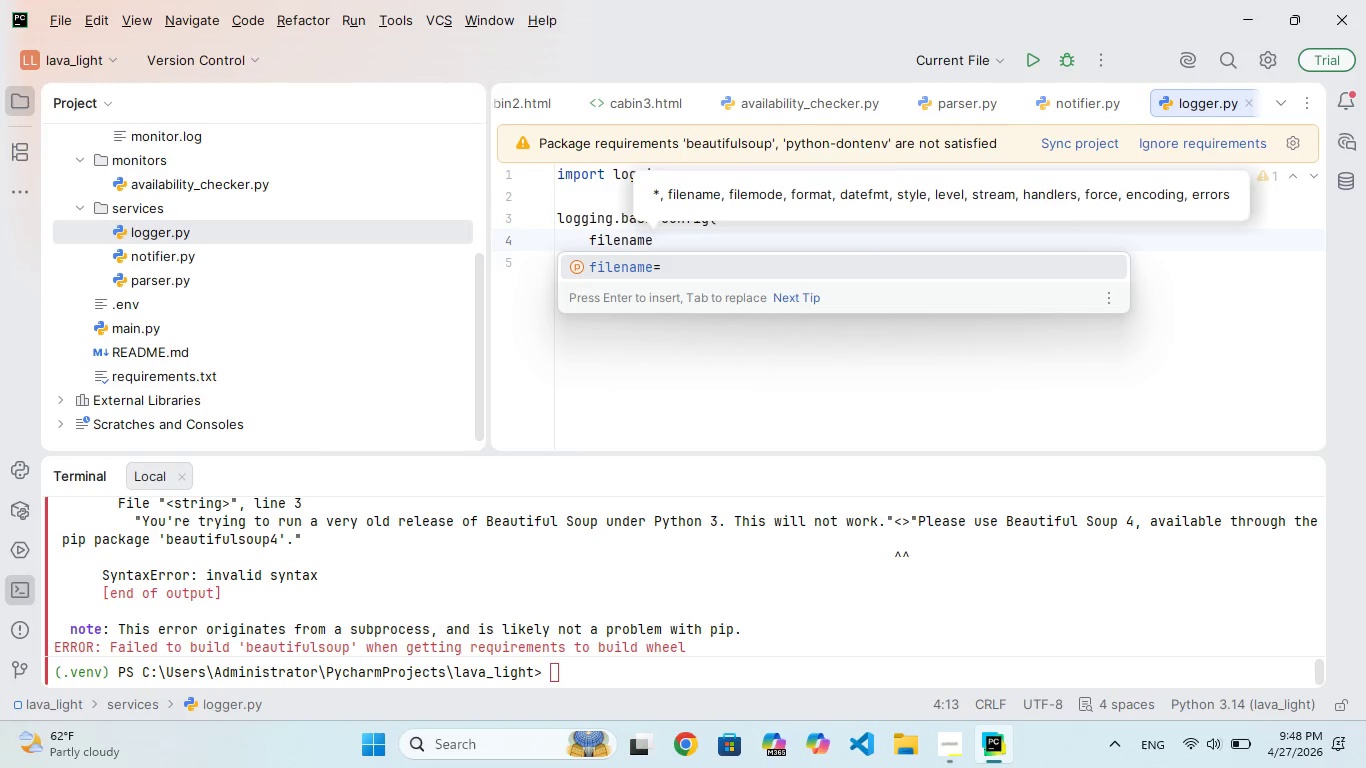 
key(Enter)
 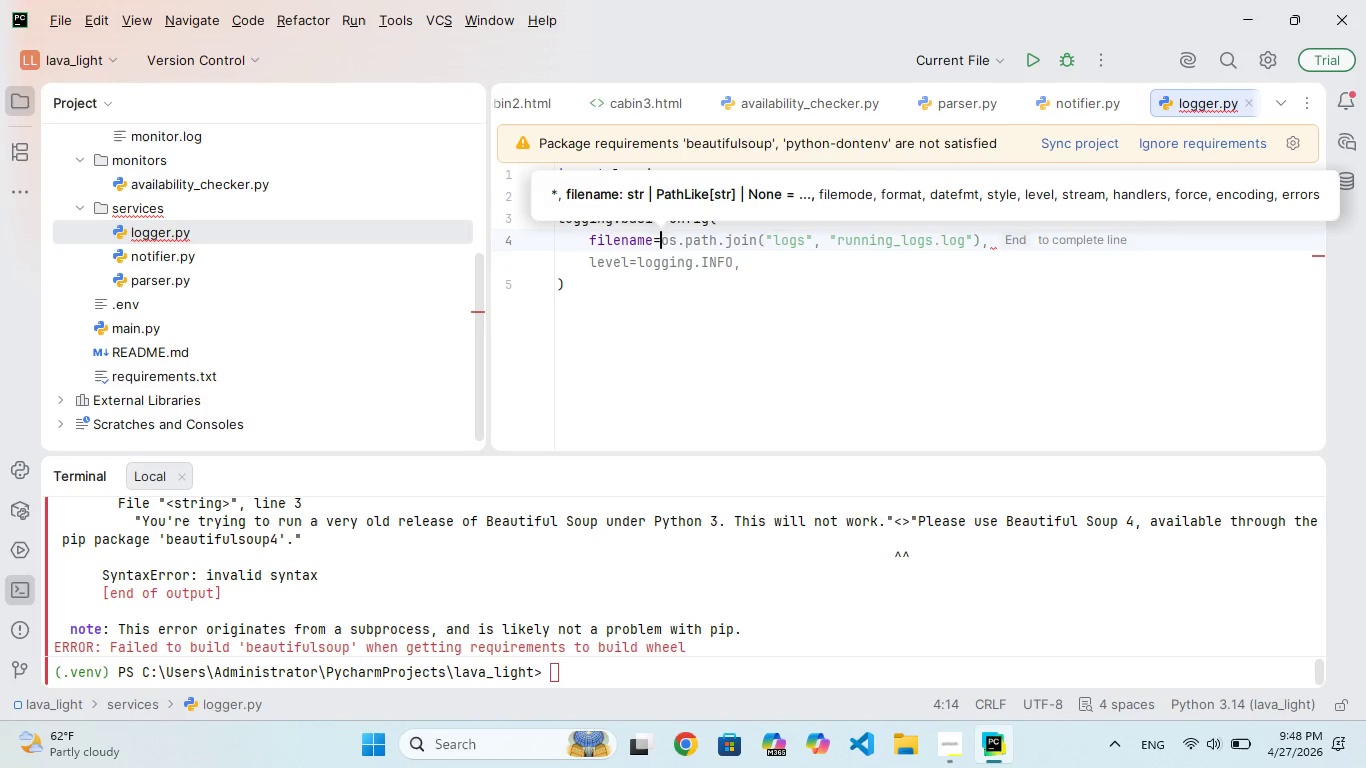 
type("LOGS/MONITOR.LOG)
 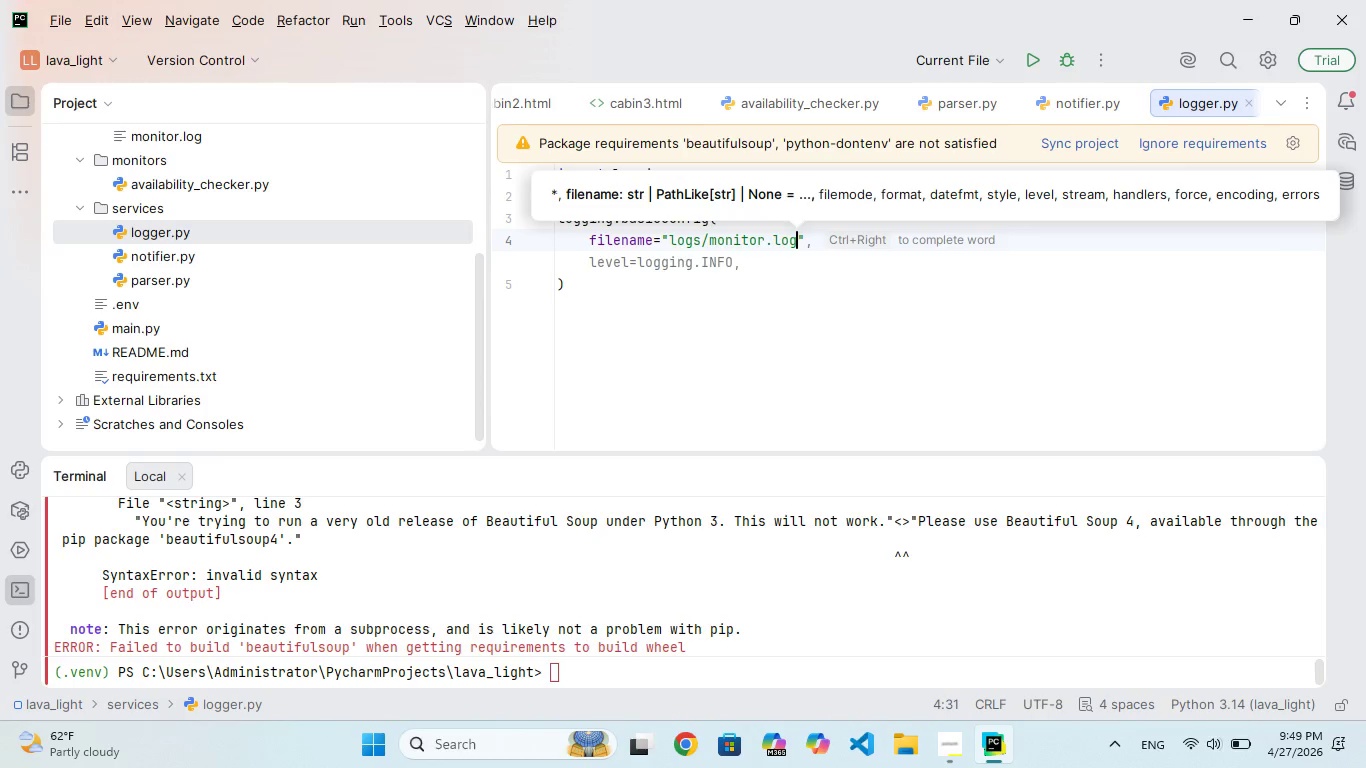 
key(ArrowRight)
 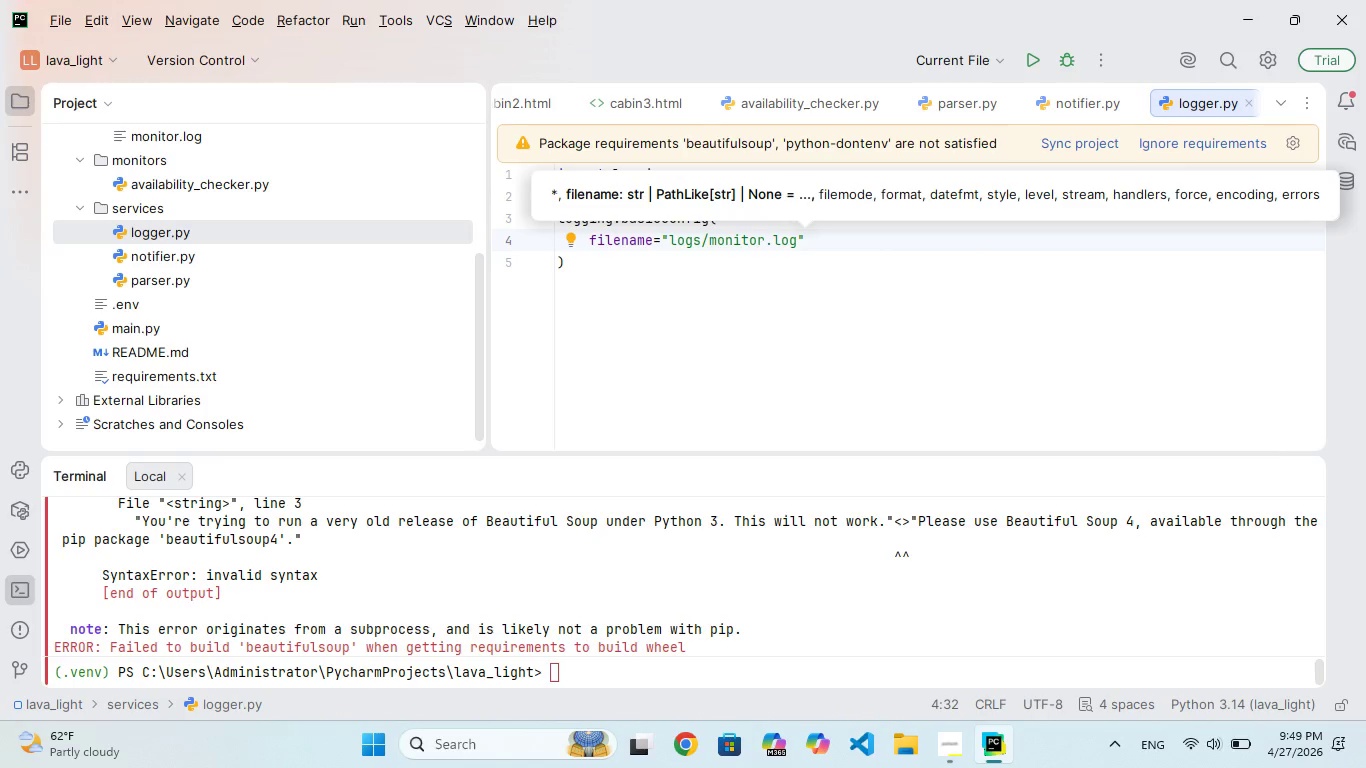 
key(Comma)
 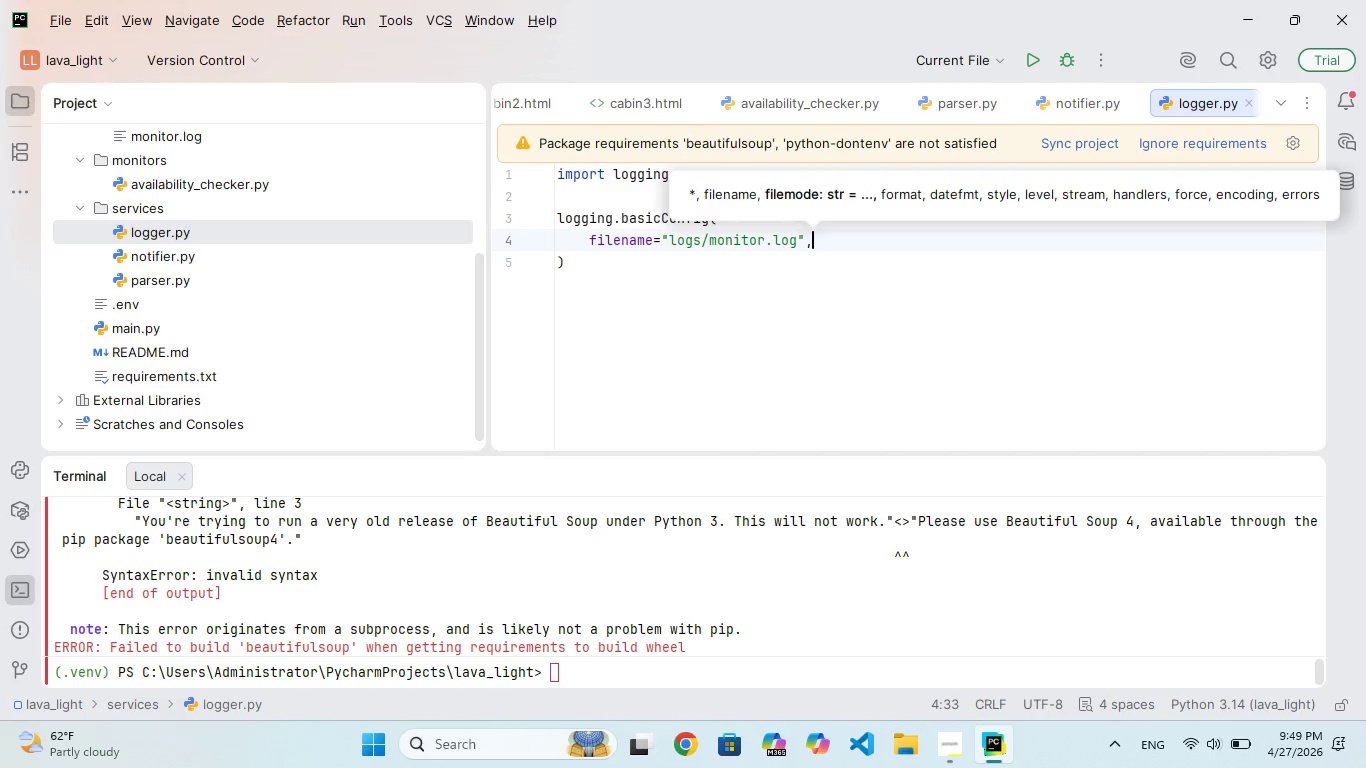 
key(Enter)
 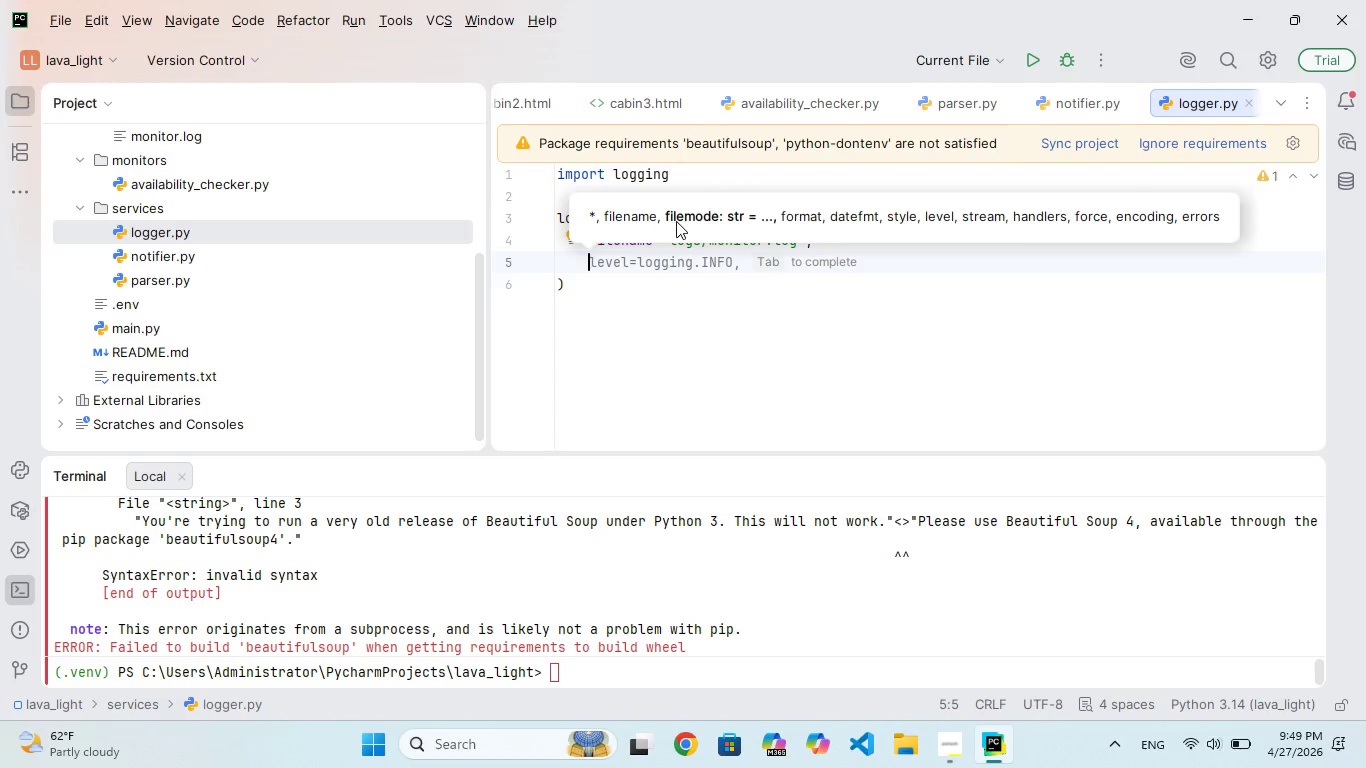 
type(LEVEL=LOGGNG.info,)
 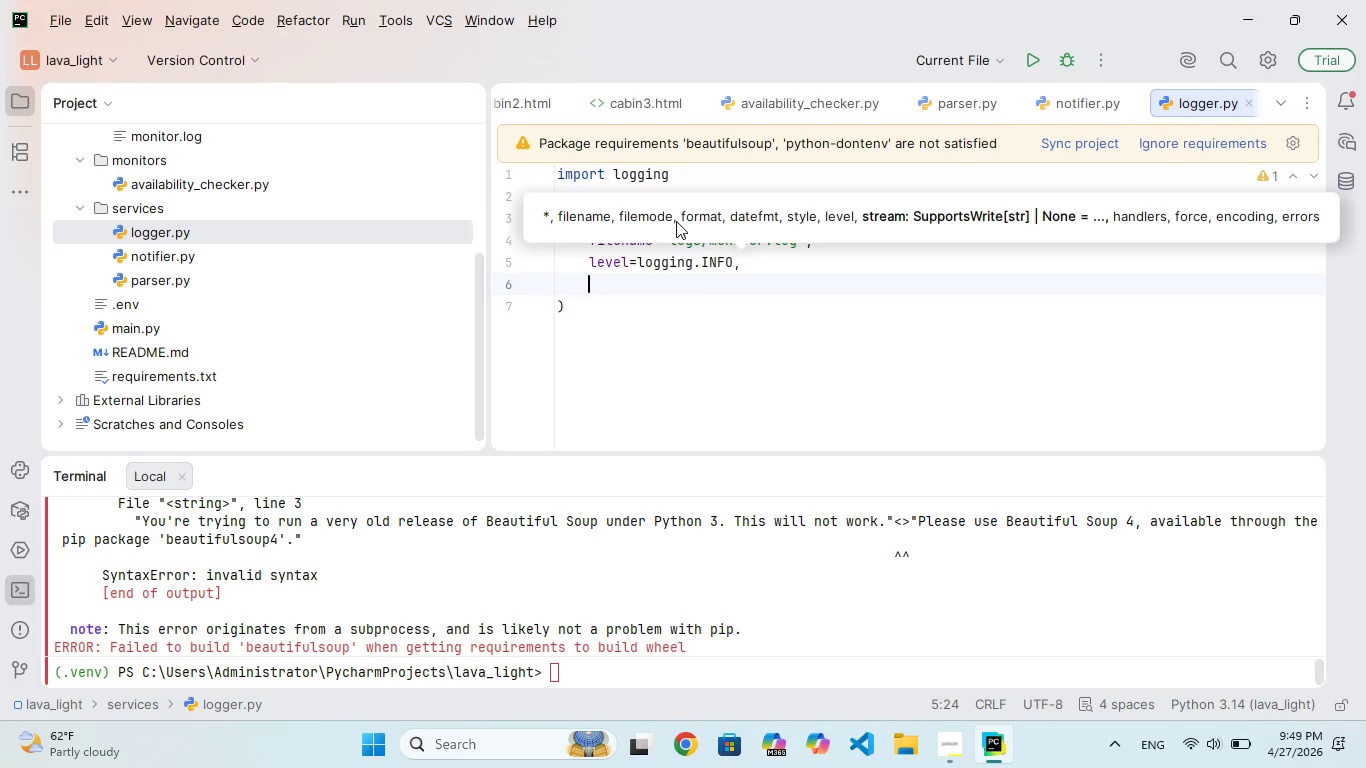 
key(Enter)
 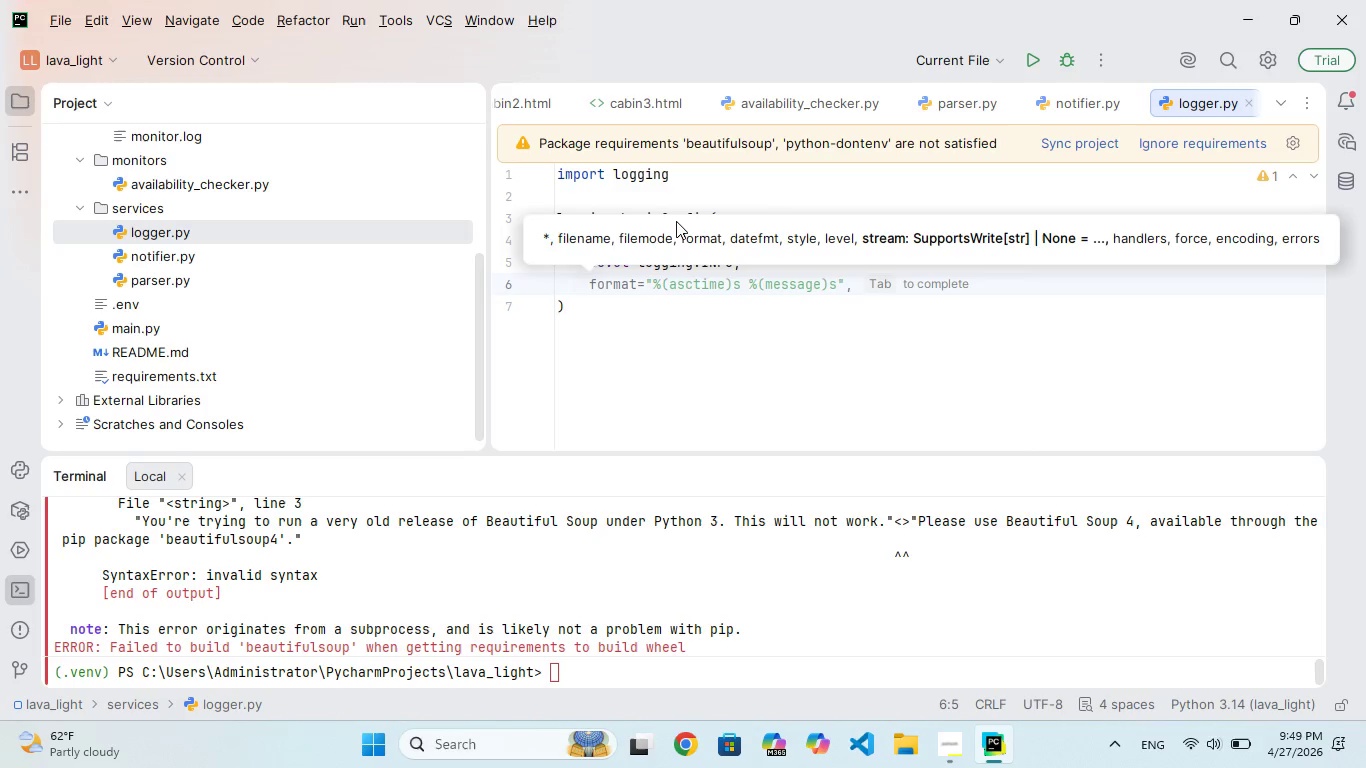 
type(FM)
key(Backspace)
key(Backspace)
key(Backspace)
type(OMAT="%(SCTIME)
 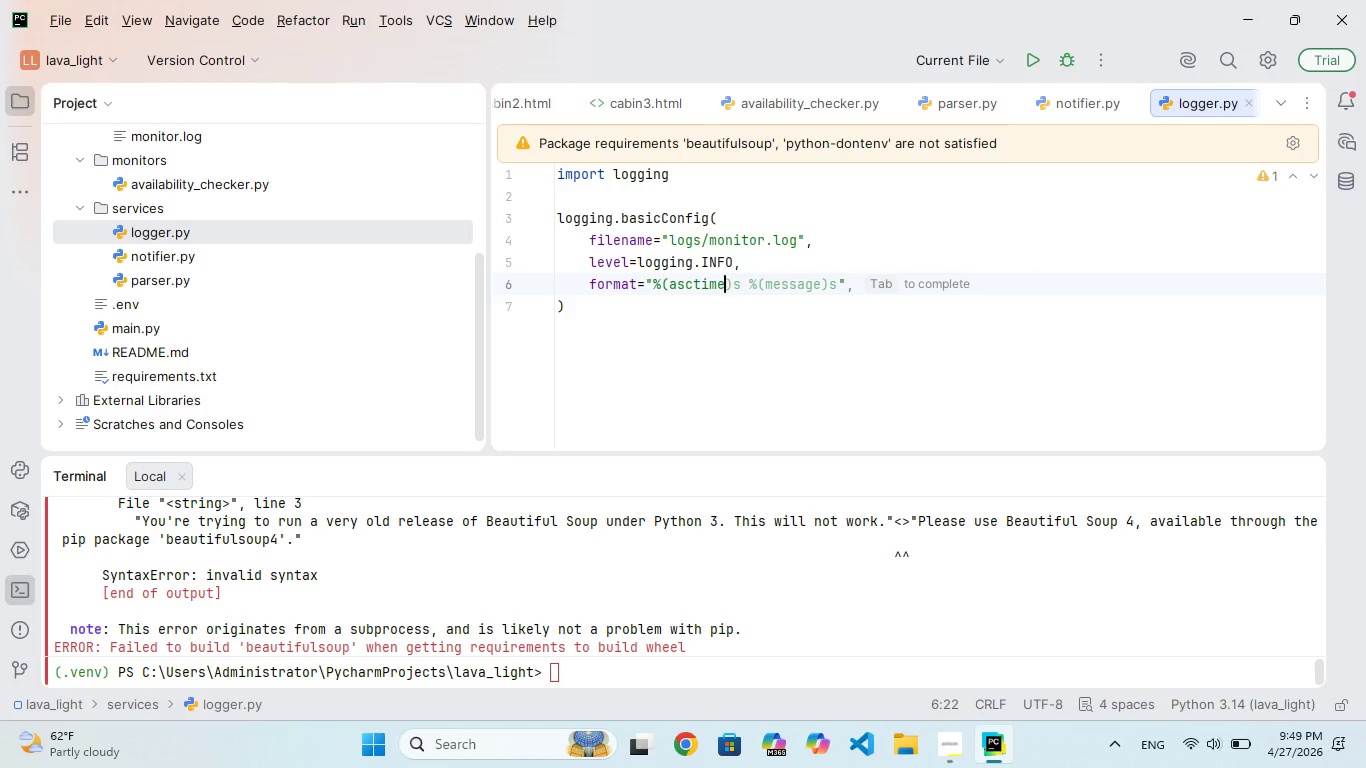 
hold_key(key=R, duration=2.81)
 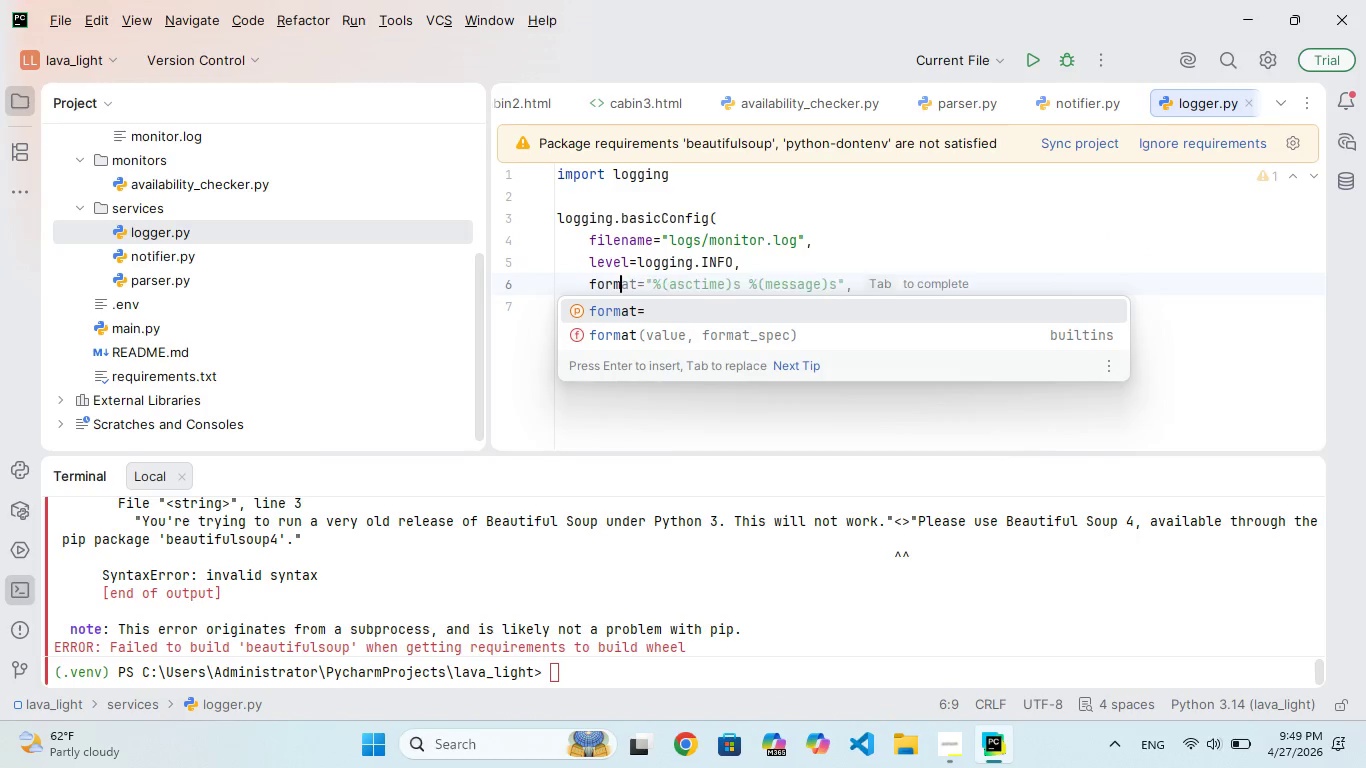 
type()S - %(LEVELNME)
 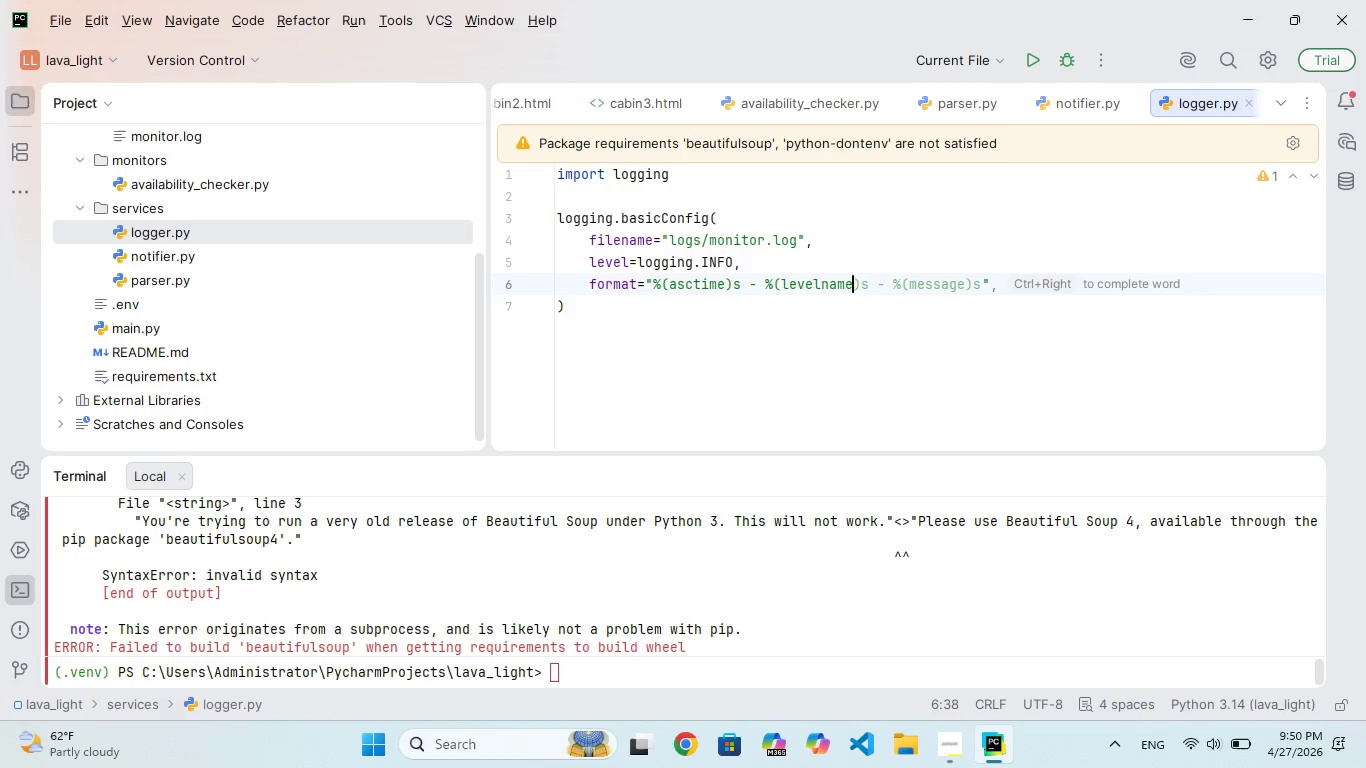 
 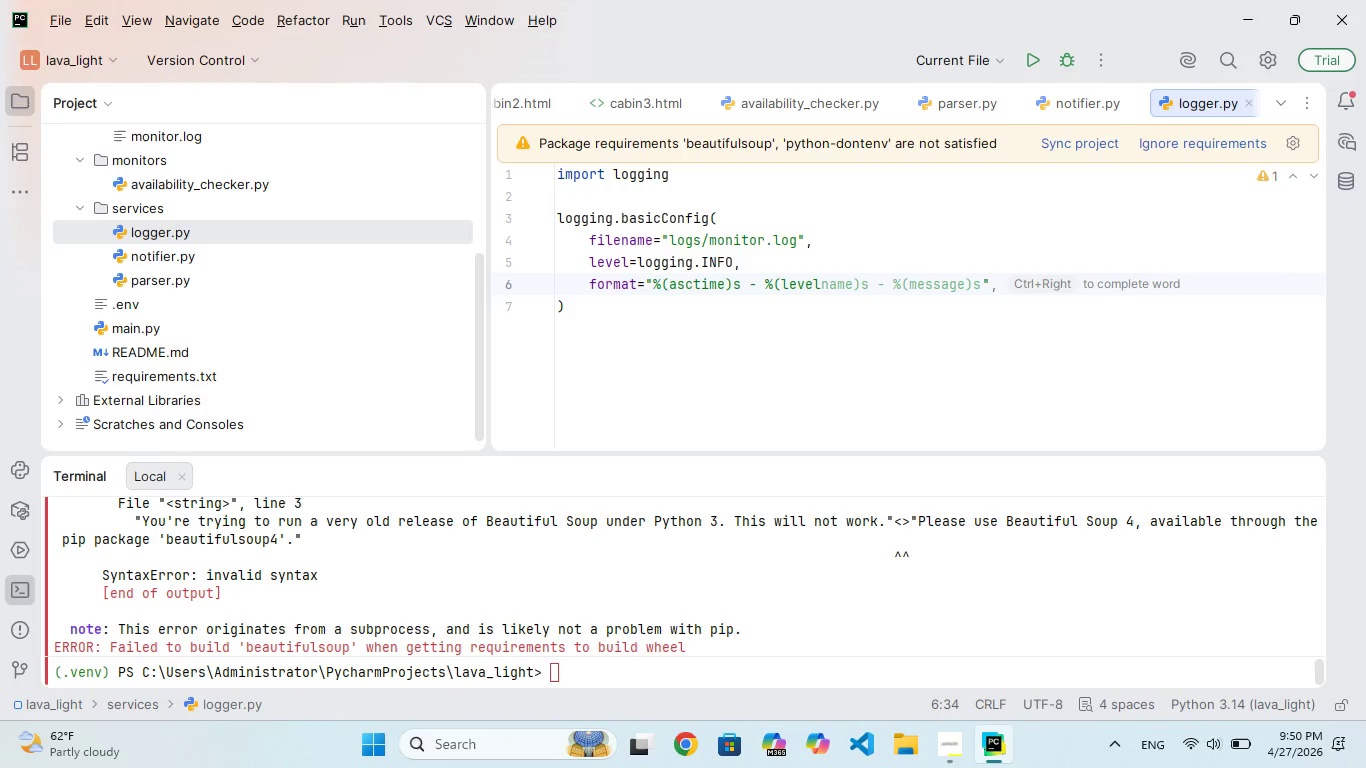 
hold_key(key=A, duration=0.38)
 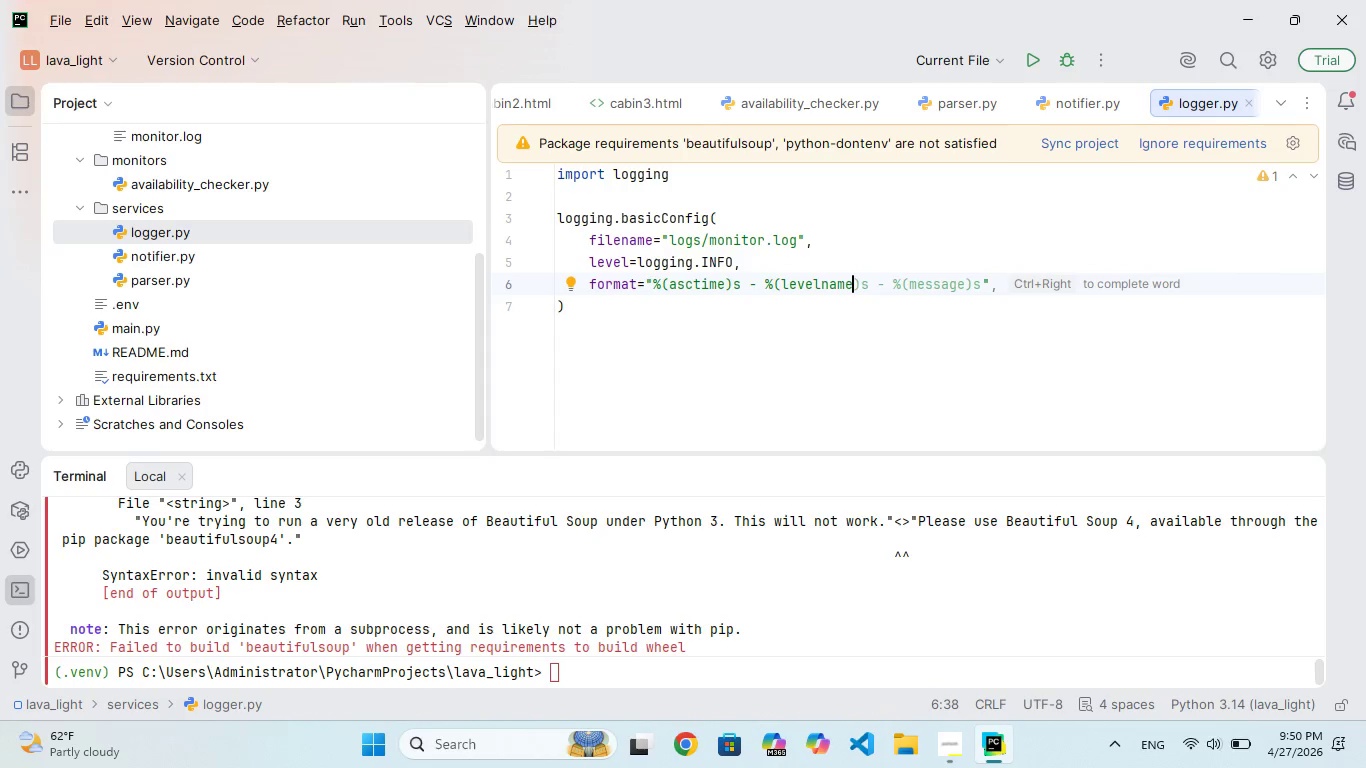 
key(ArrowRight)
 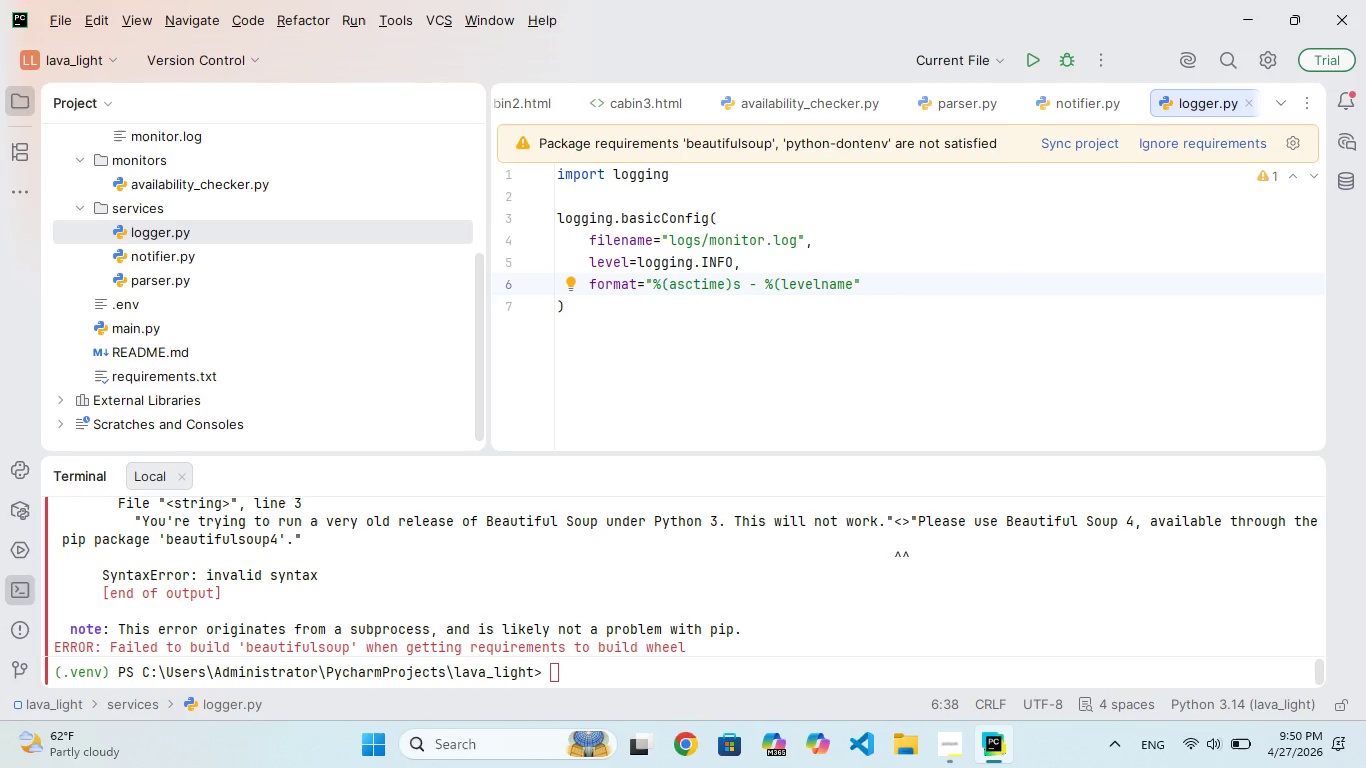 
type()S)
 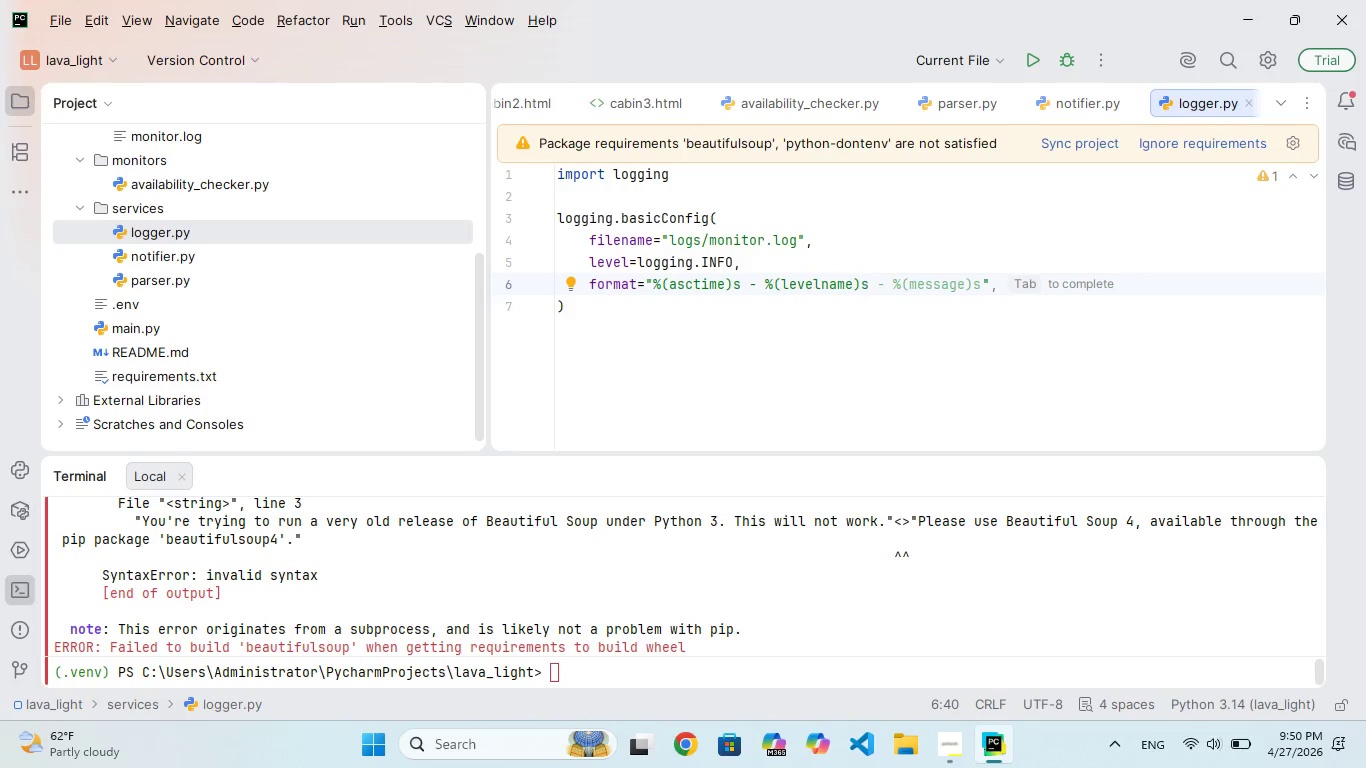 
key(ArrowRight)
 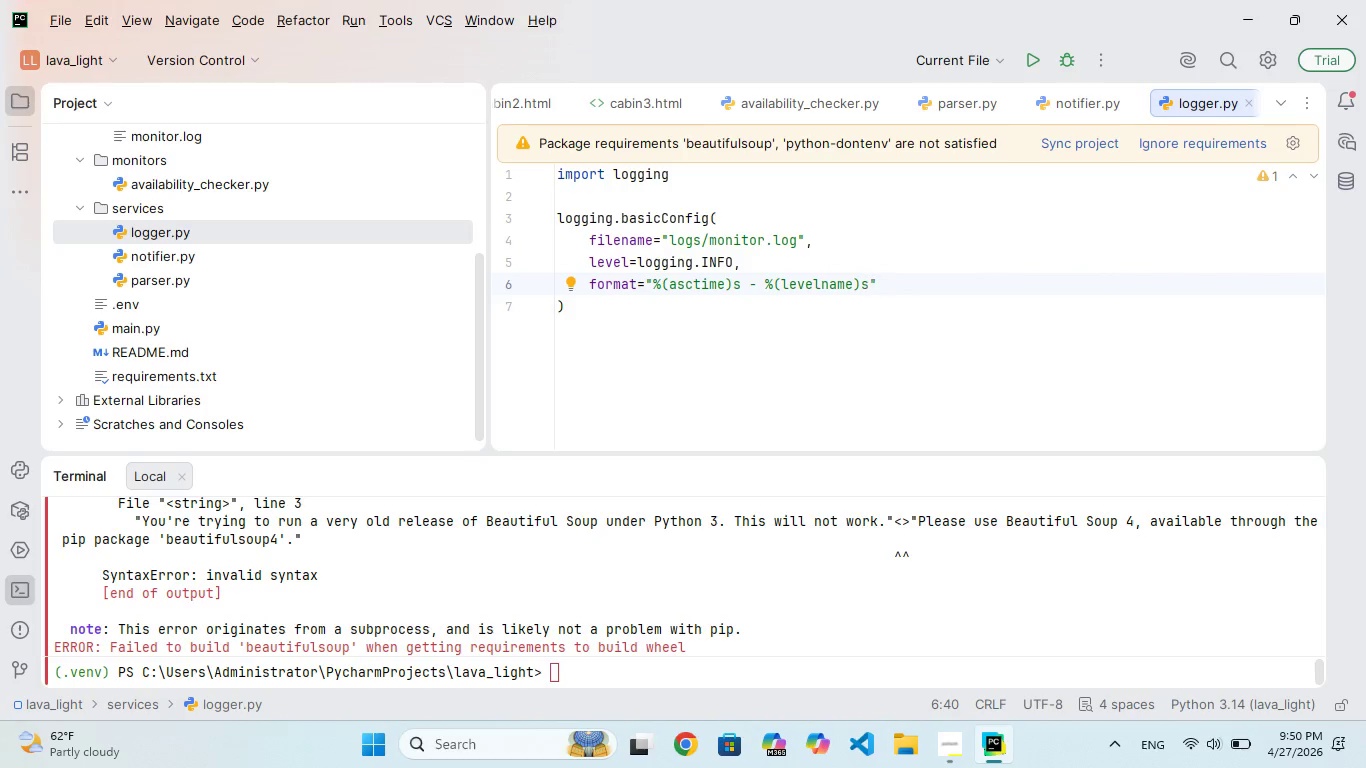 
type( - %(MESSA)
 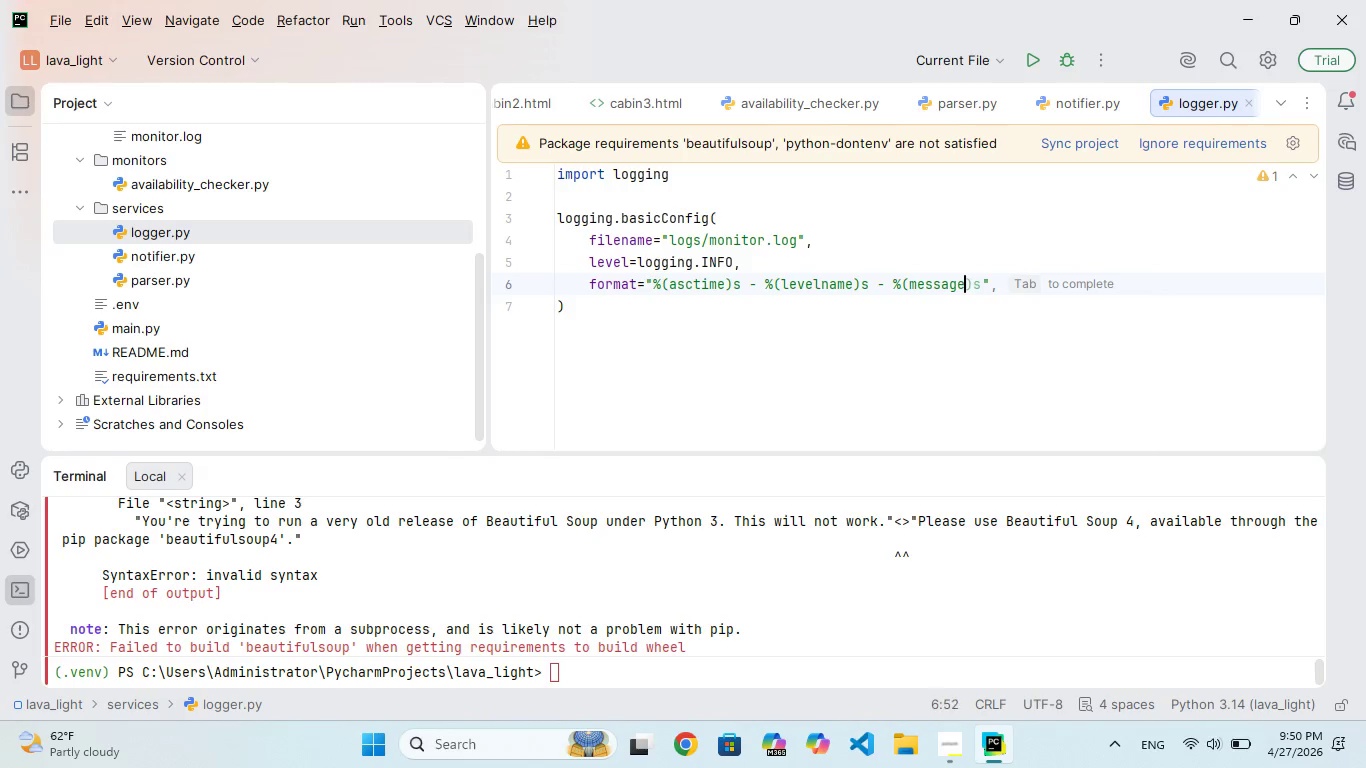 
 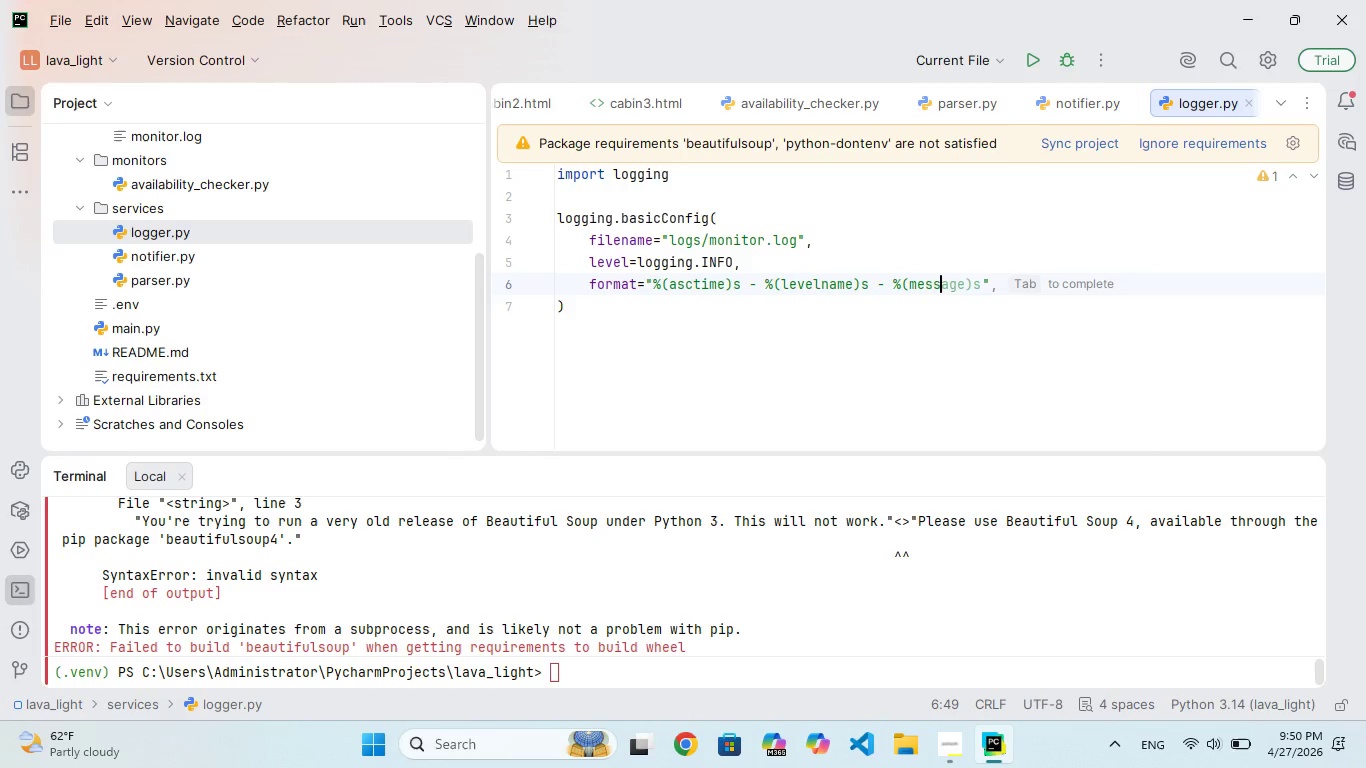 
hold_key(key=G, duration=0.34)
 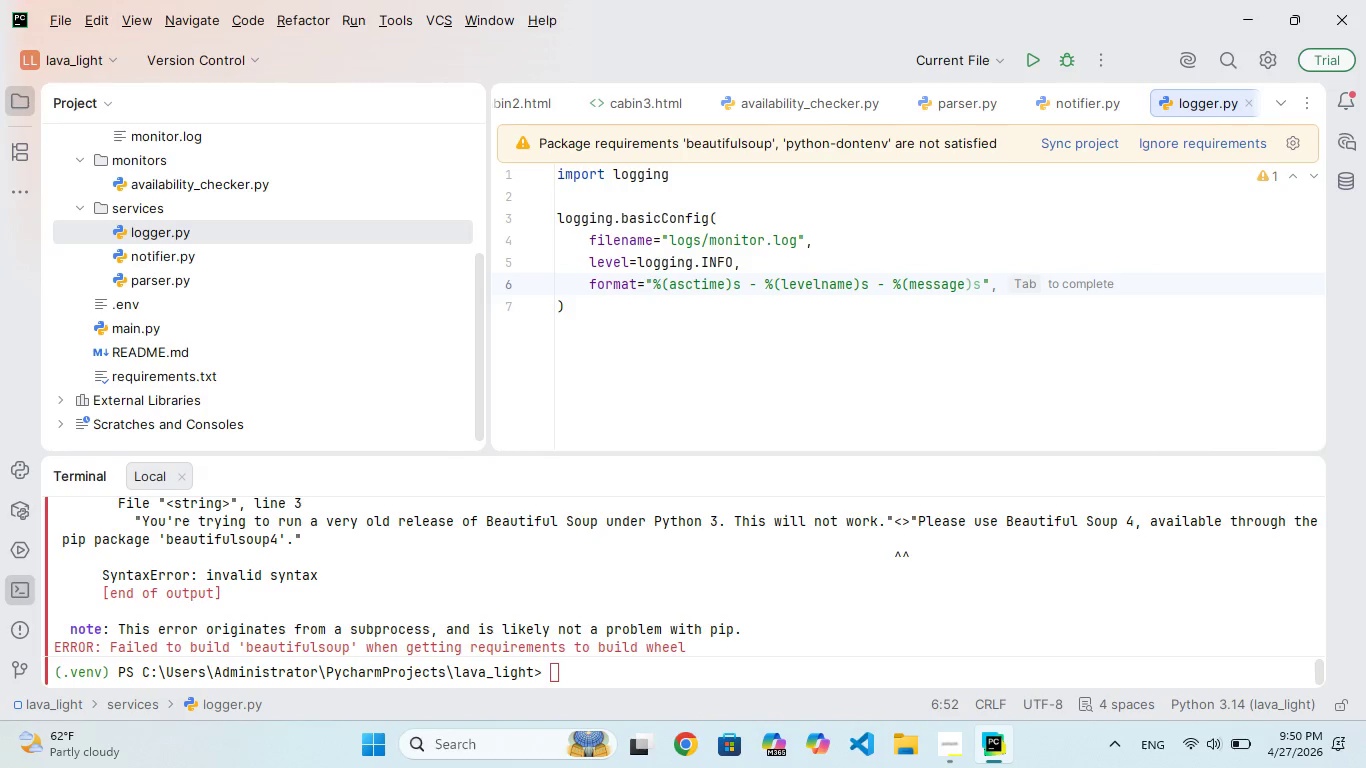 
hold_key(key=E, duration=0.38)
 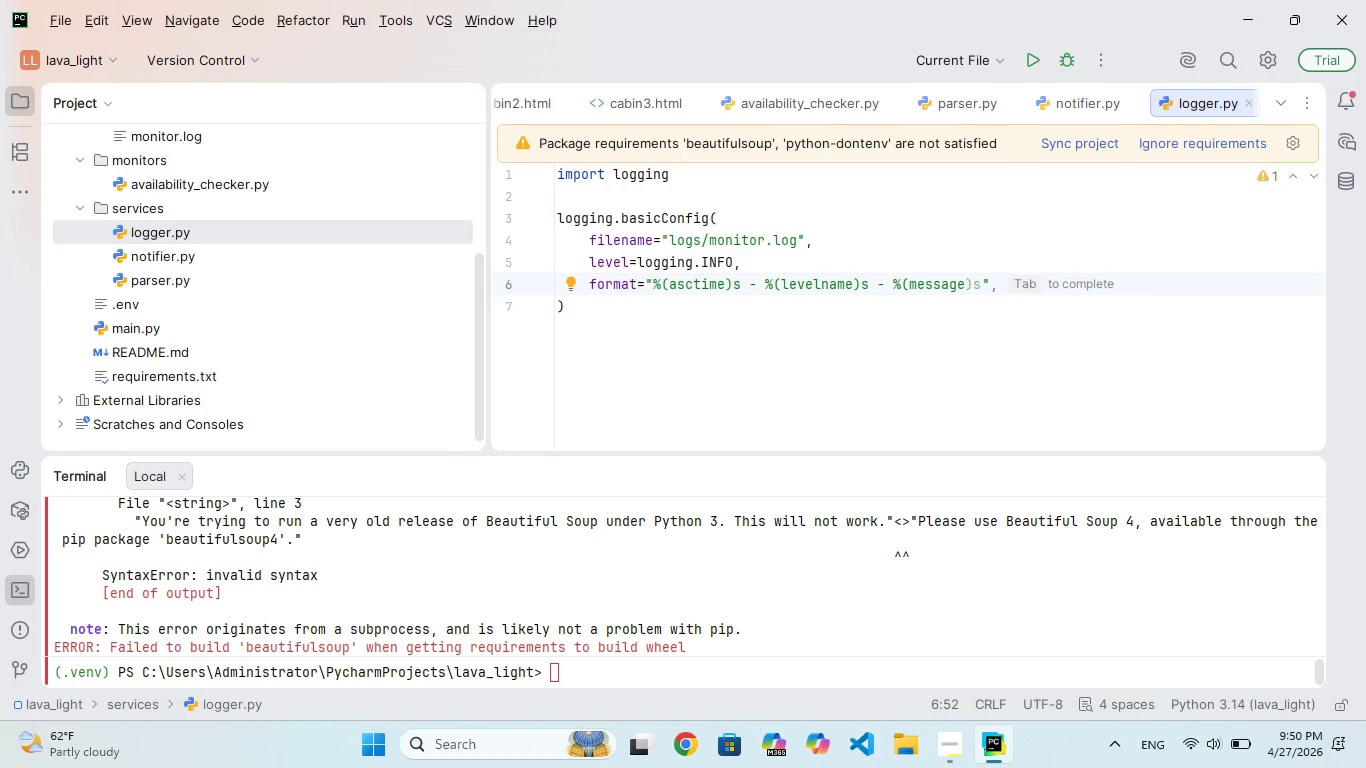 
key(ArrowRight)
 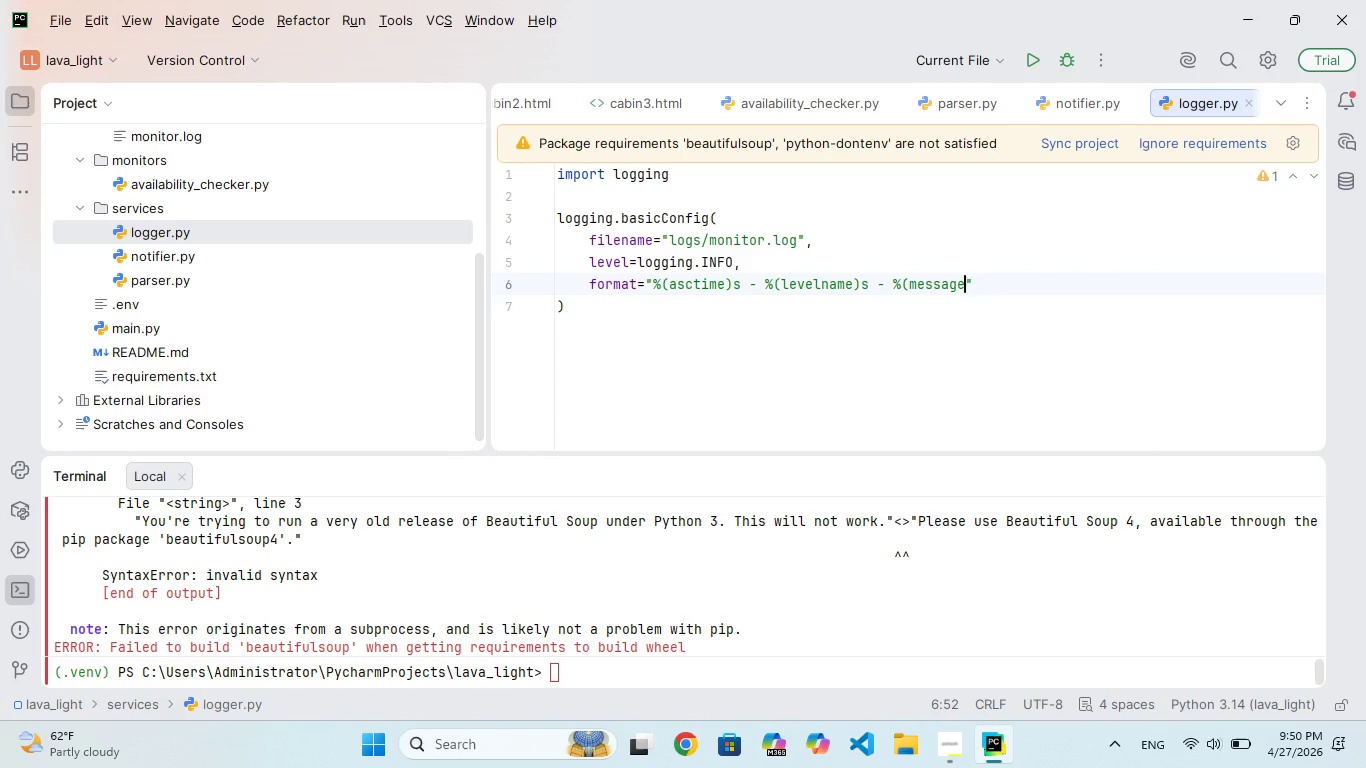 
type()S)
 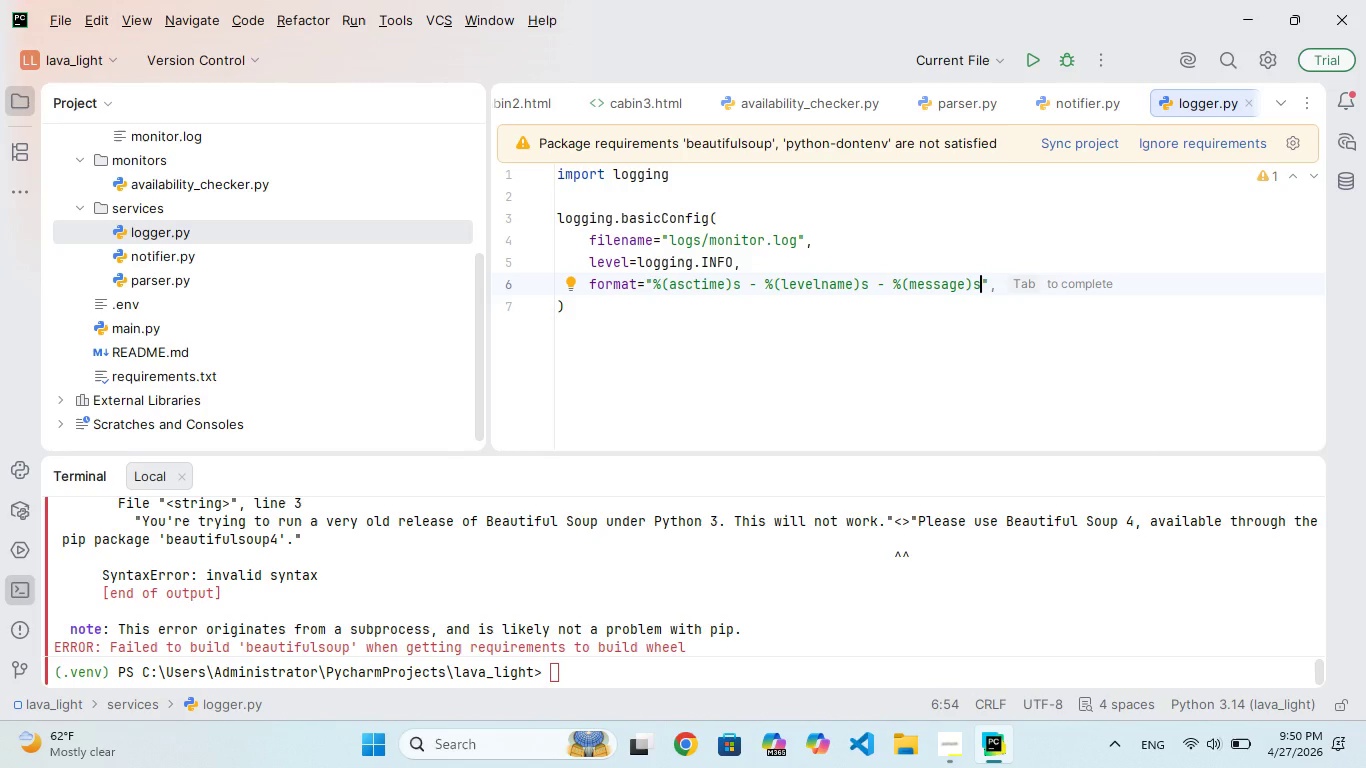 
key(ArrowRight)
 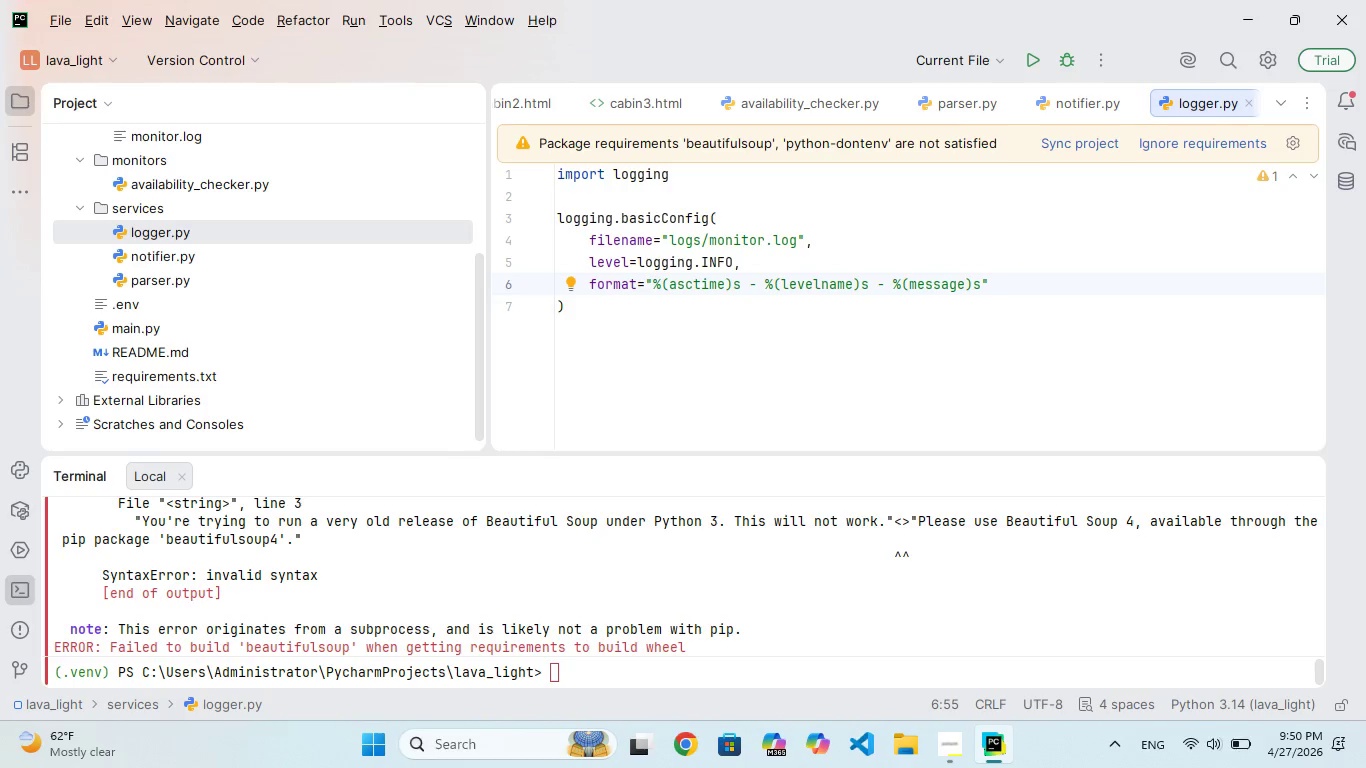 
key(ArrowDown)
 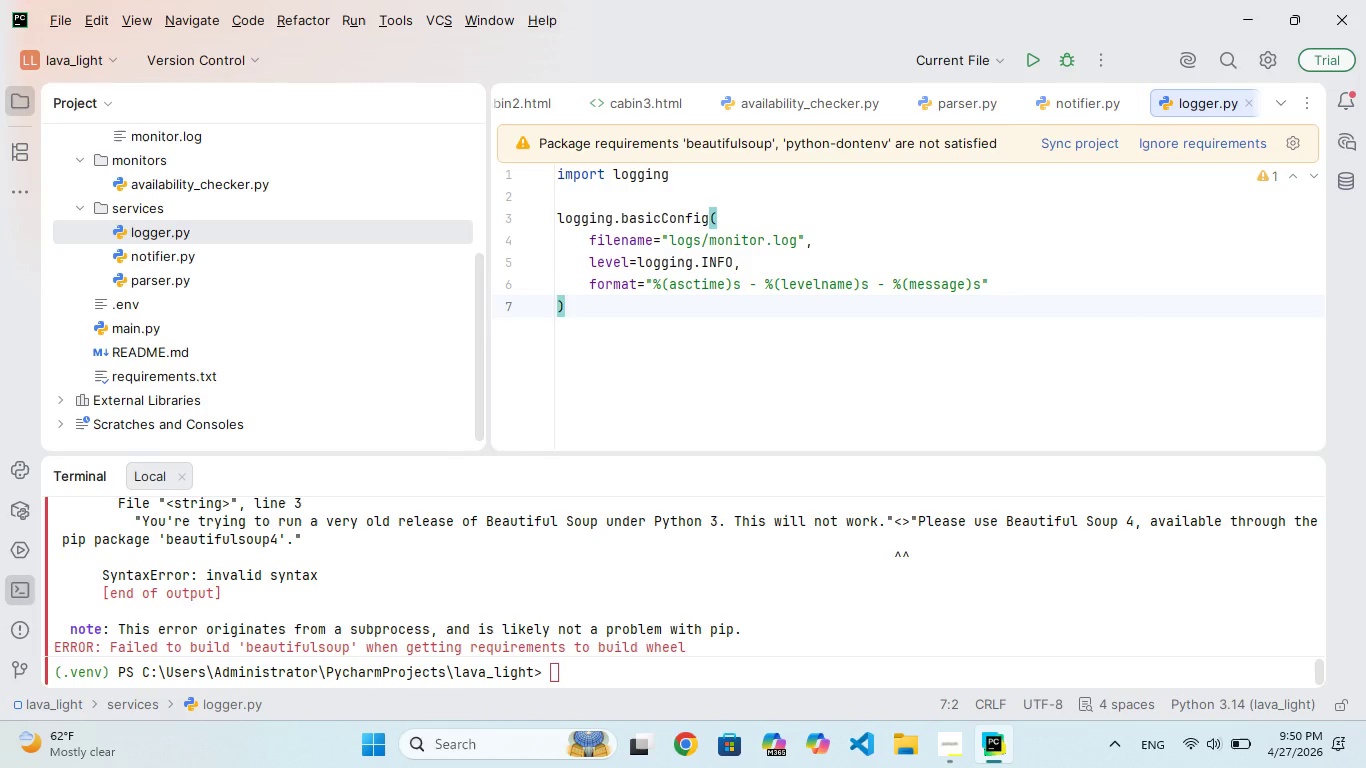 
key(Enter)
 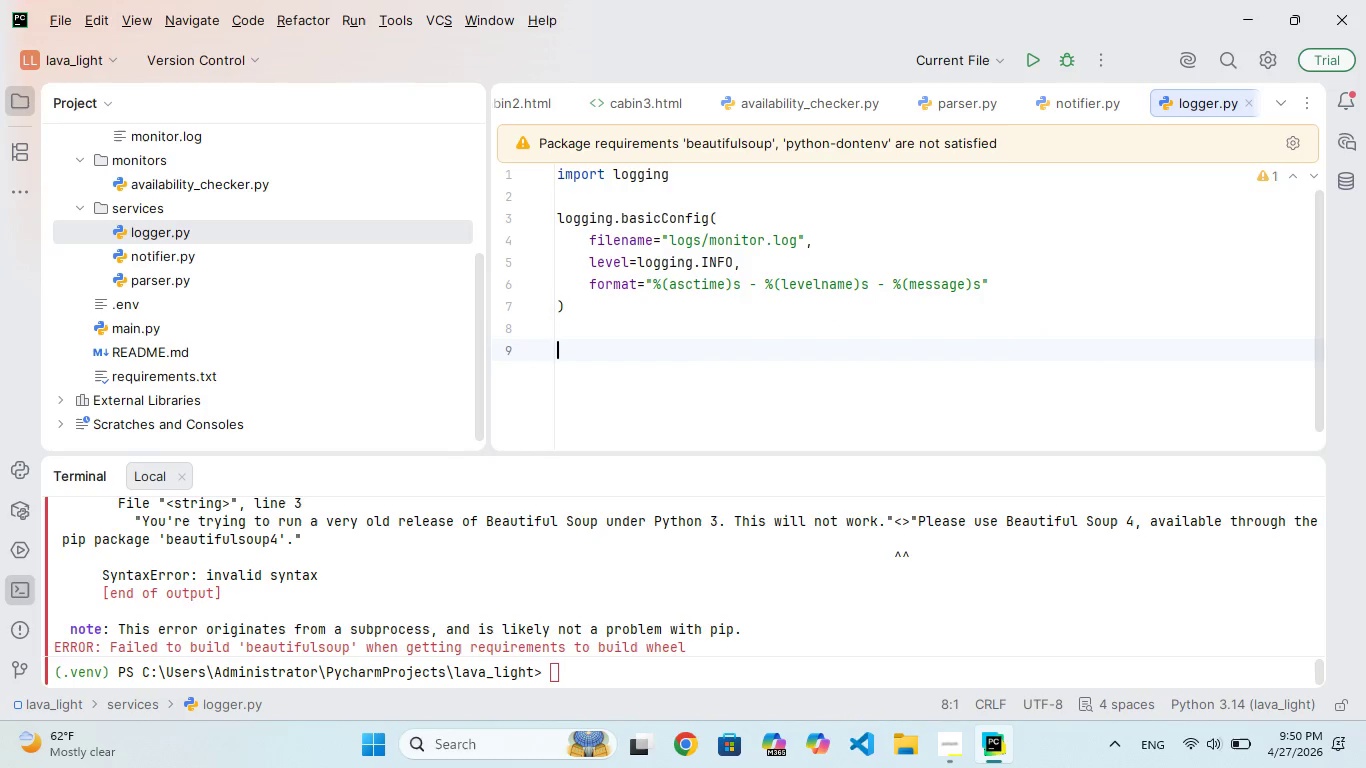 
key(Enter)
 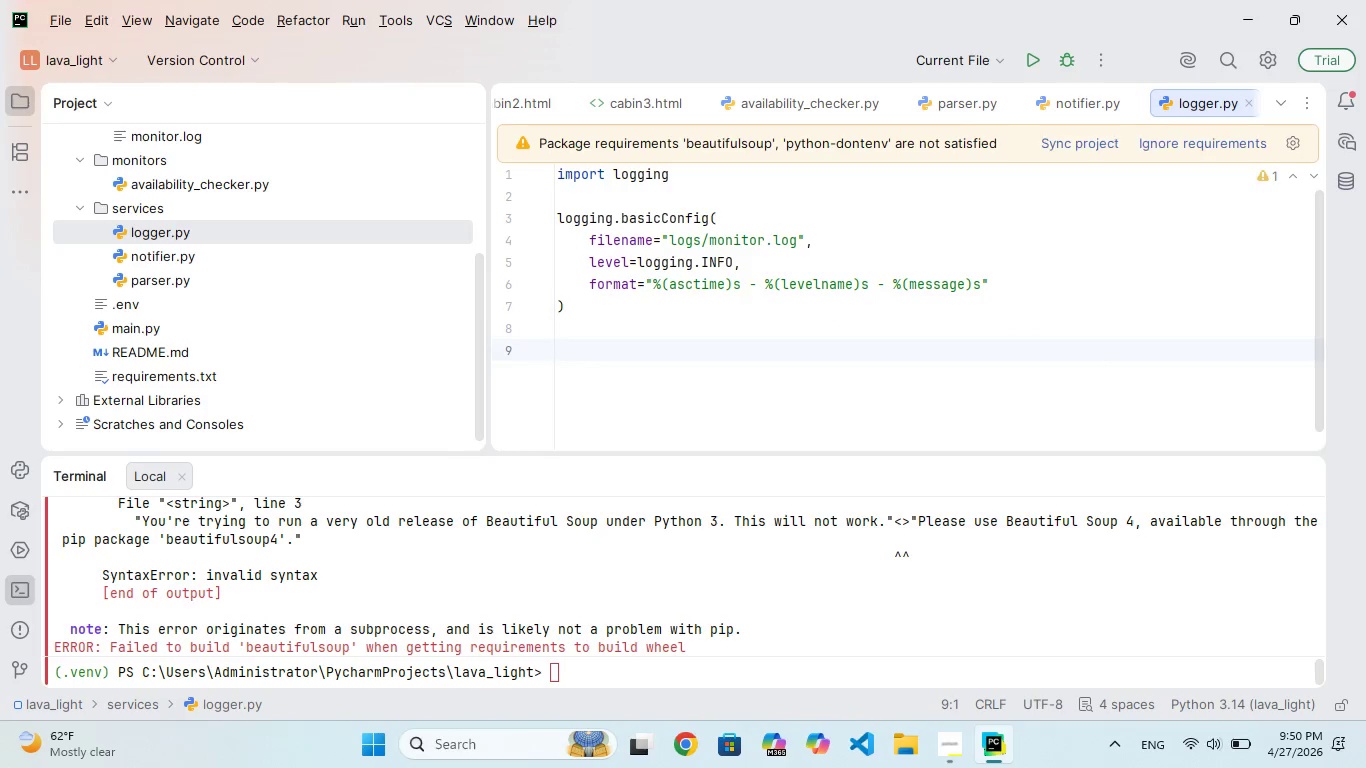 
type(LOGGR = LOGGNG.T)
 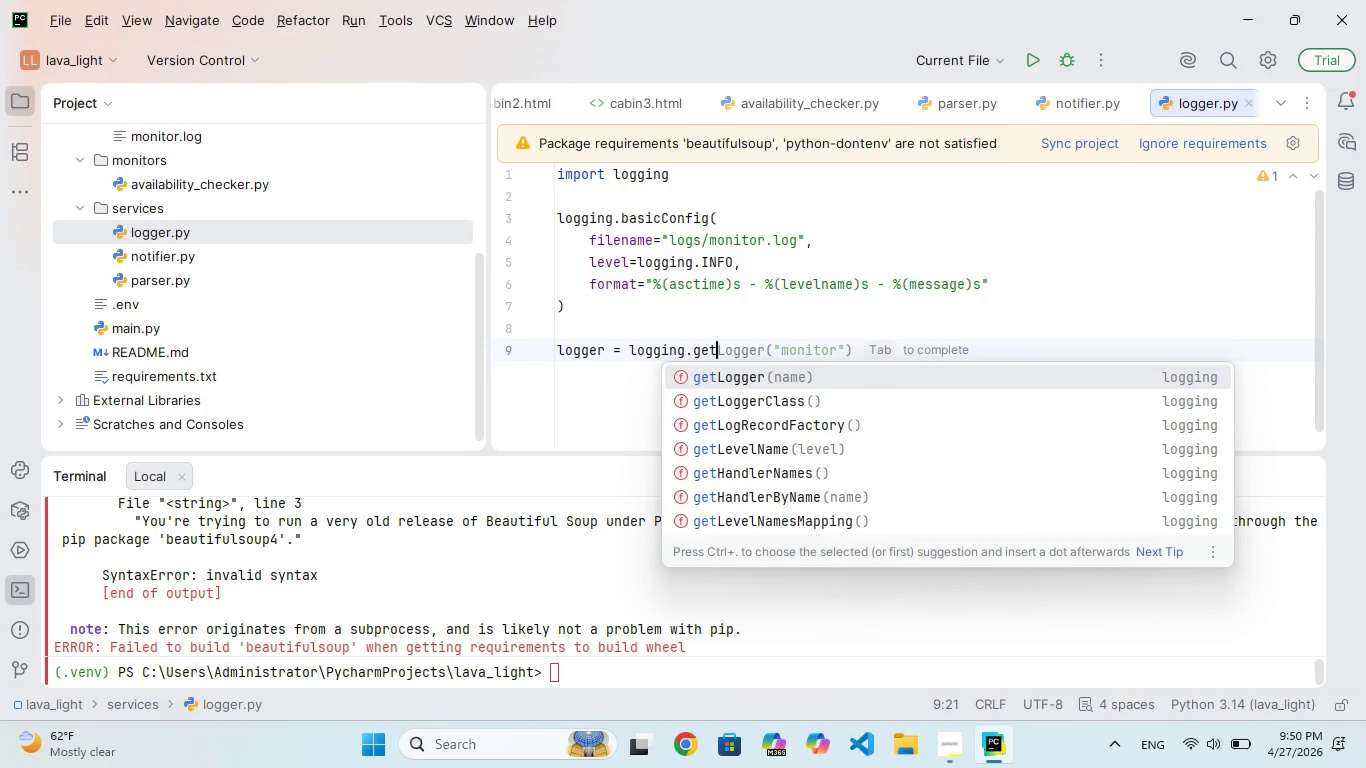 
hold_key(key=E, duration=0.36)
 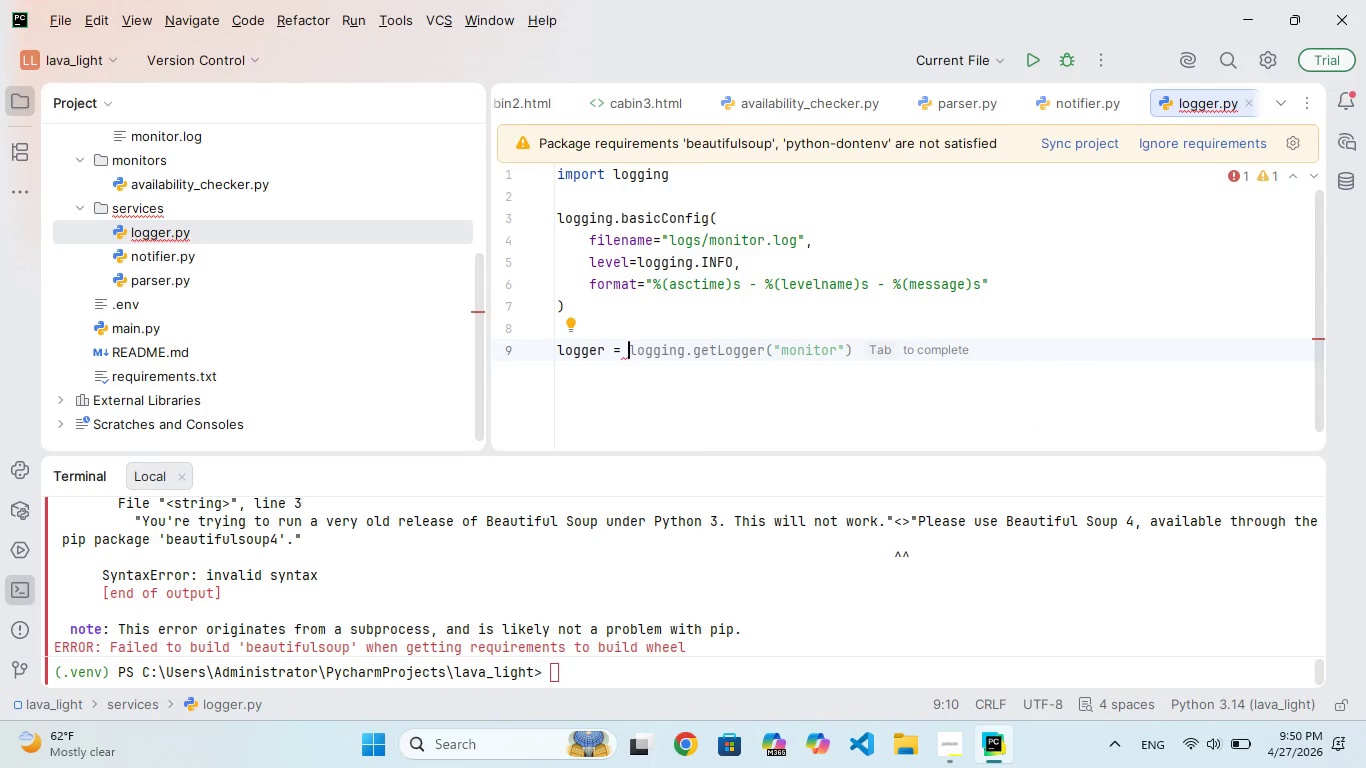 
hold_key(key=I, duration=0.33)
 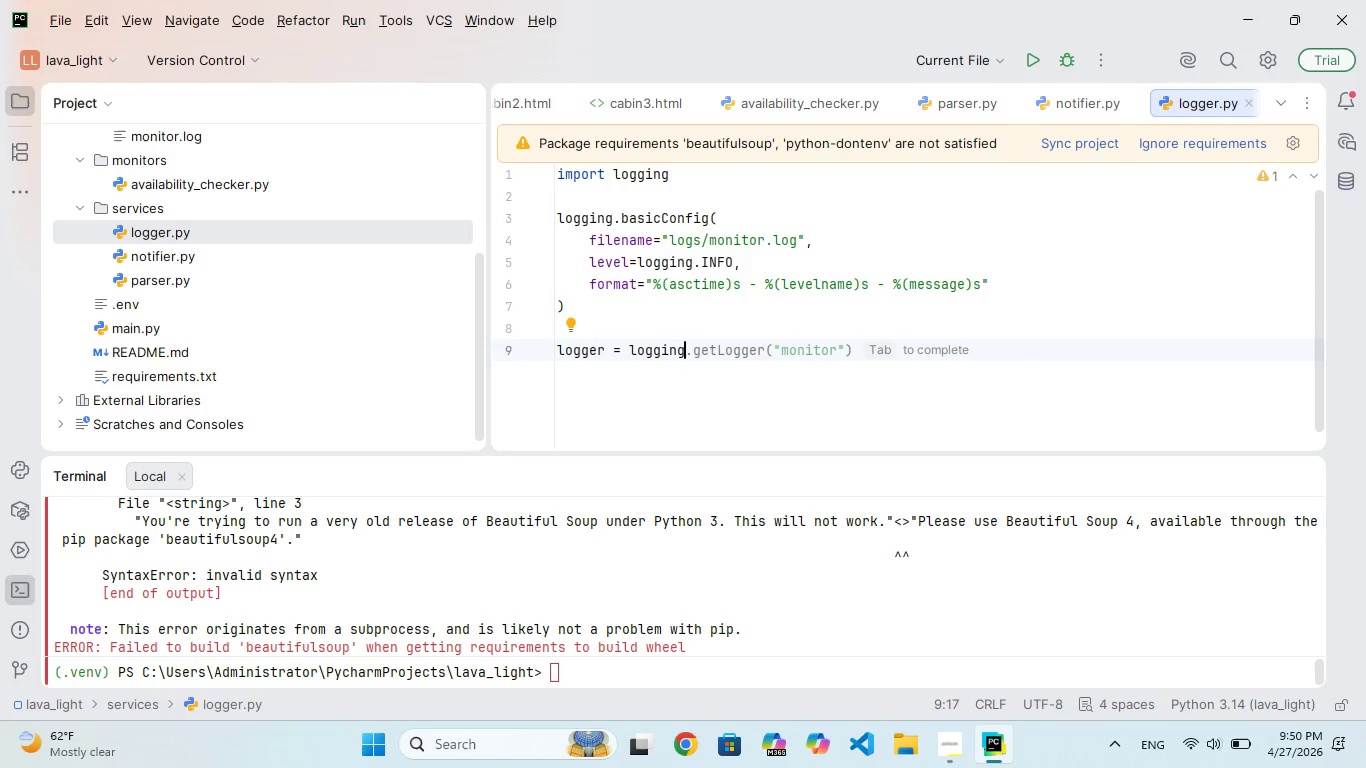 
hold_key(key=G, duration=0.33)
 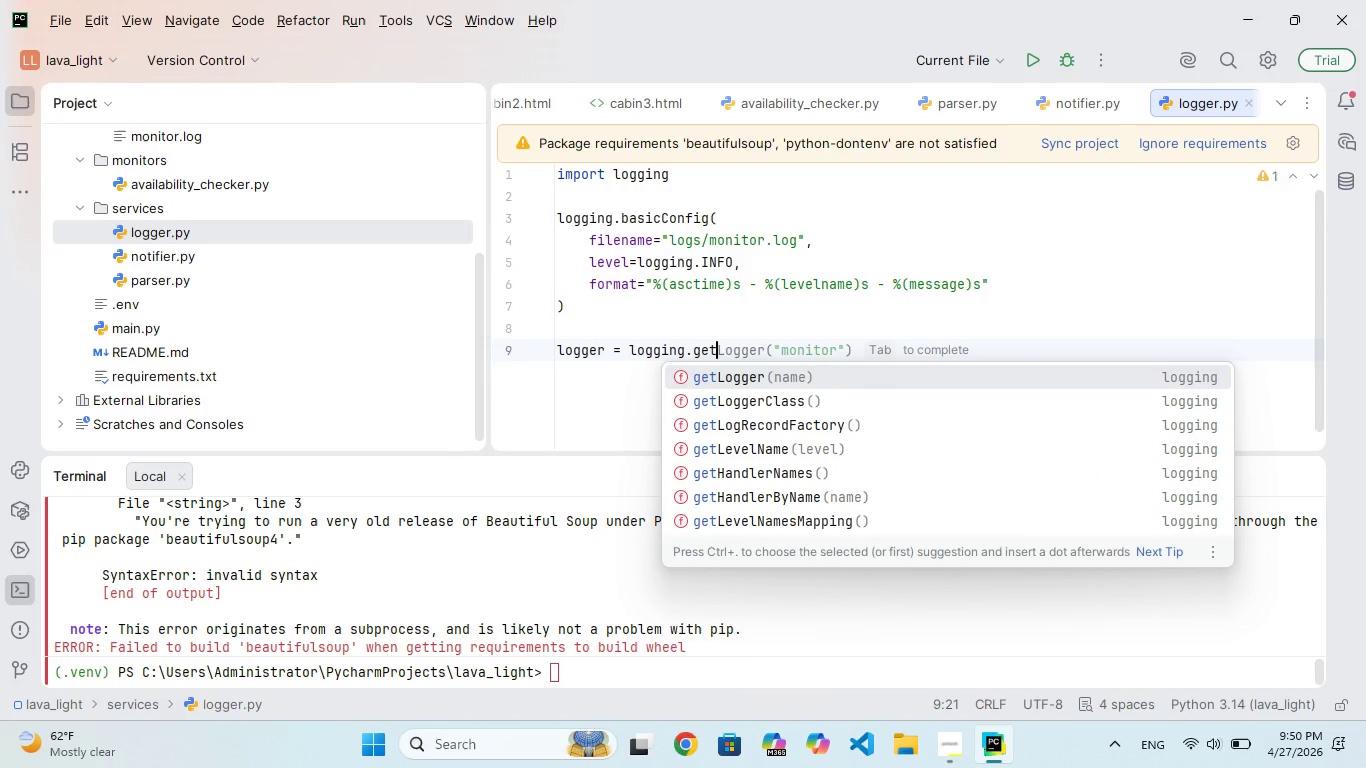 
hold_key(key=E, duration=0.31)
 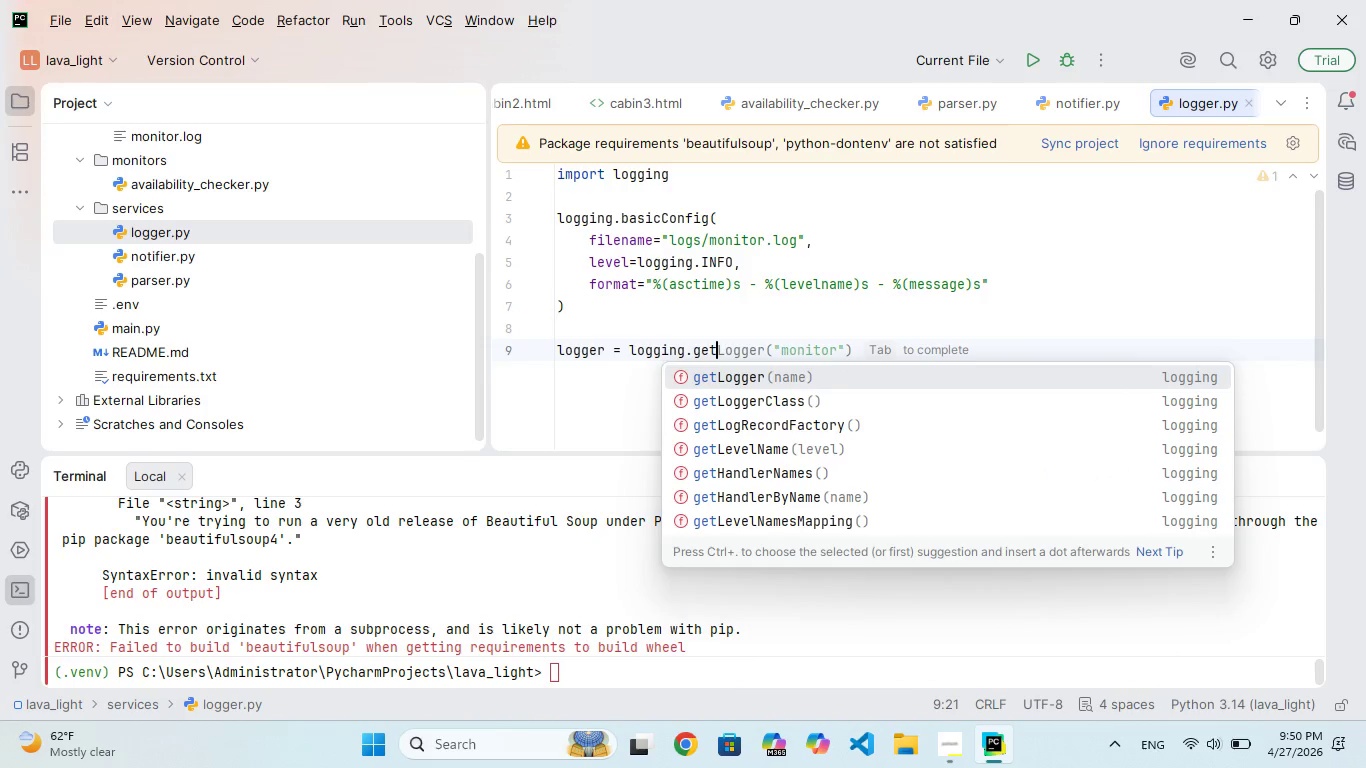 
type(Logger()
 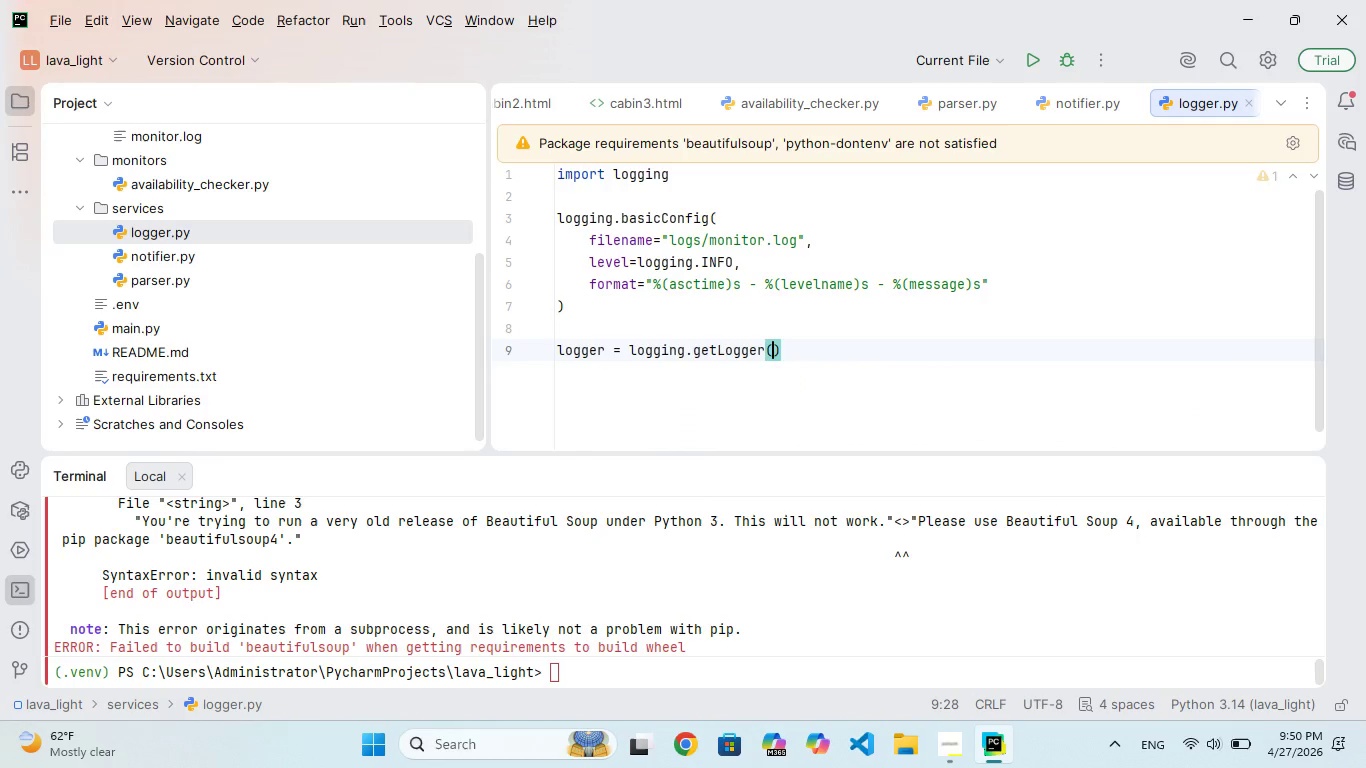 
 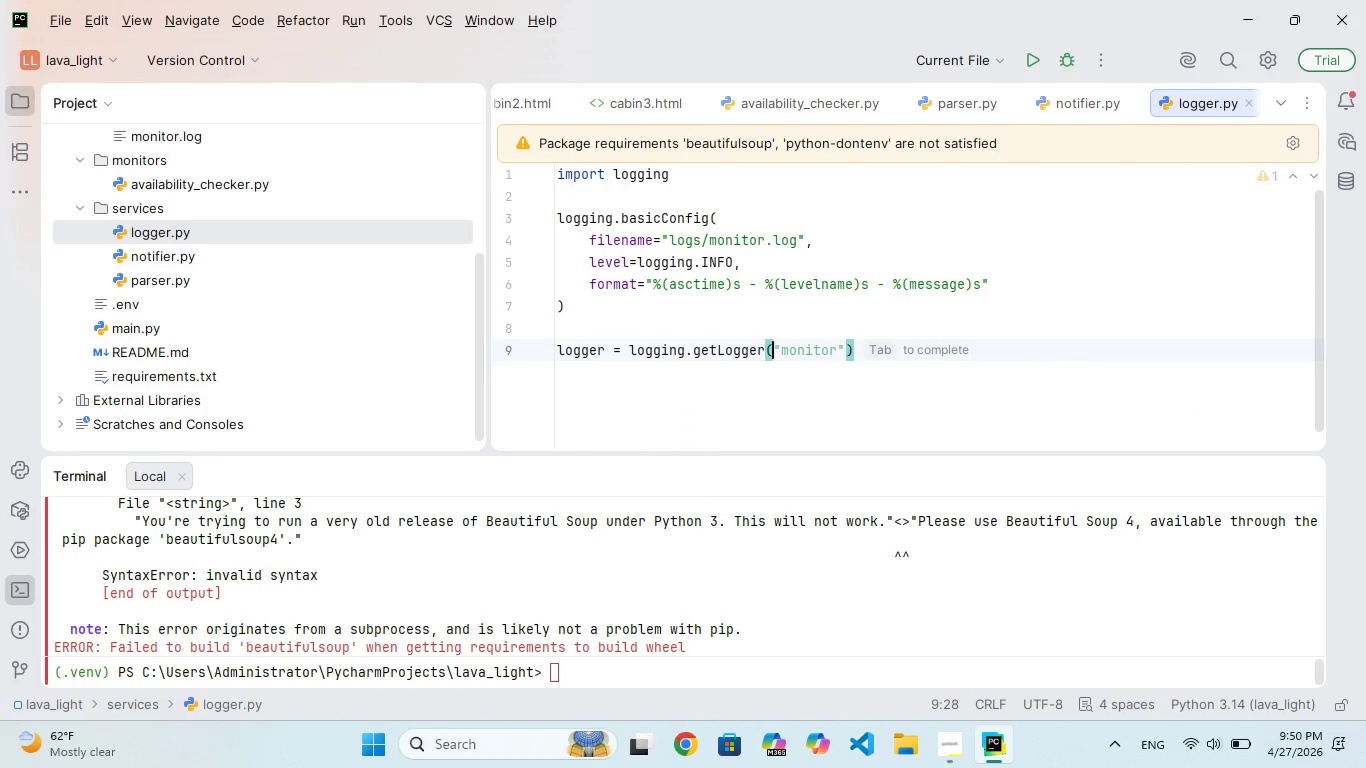 
key(ArrowRight)
 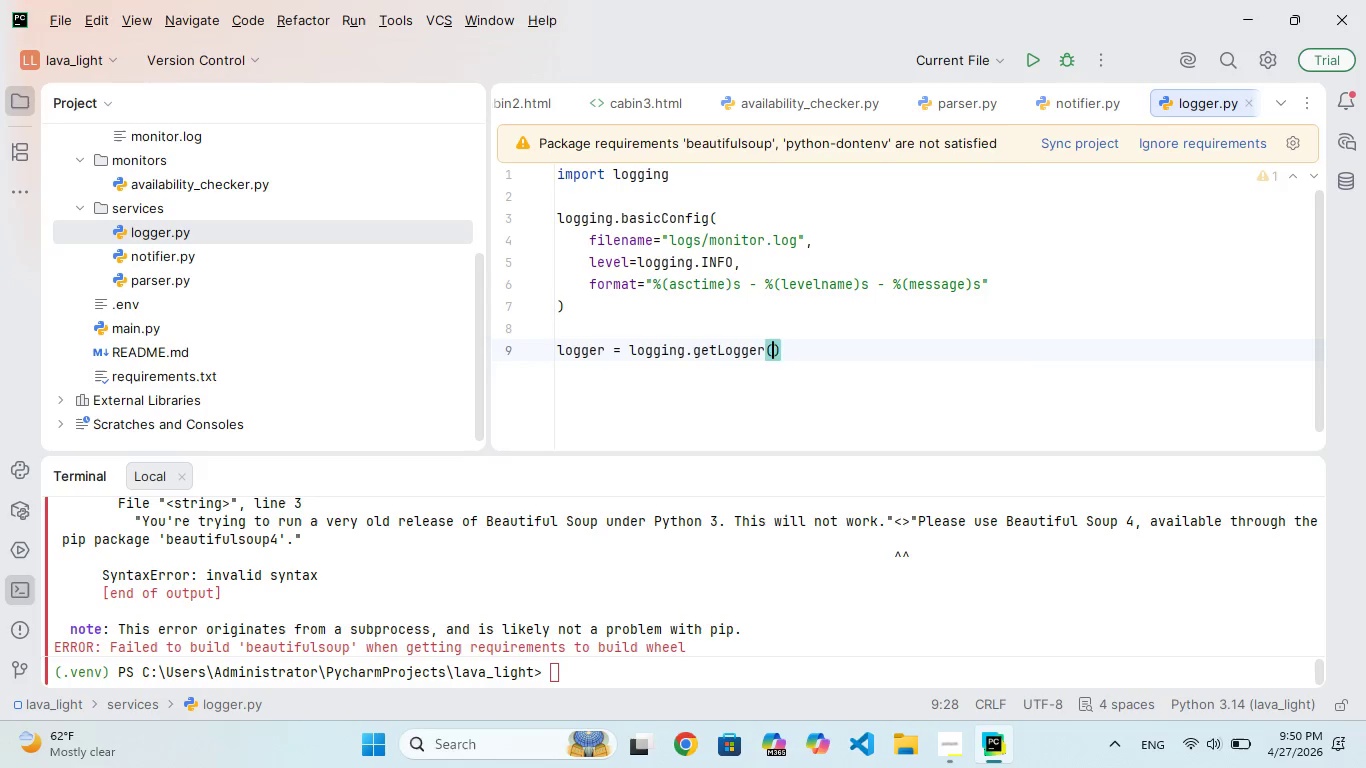 
key(ArrowRight)
 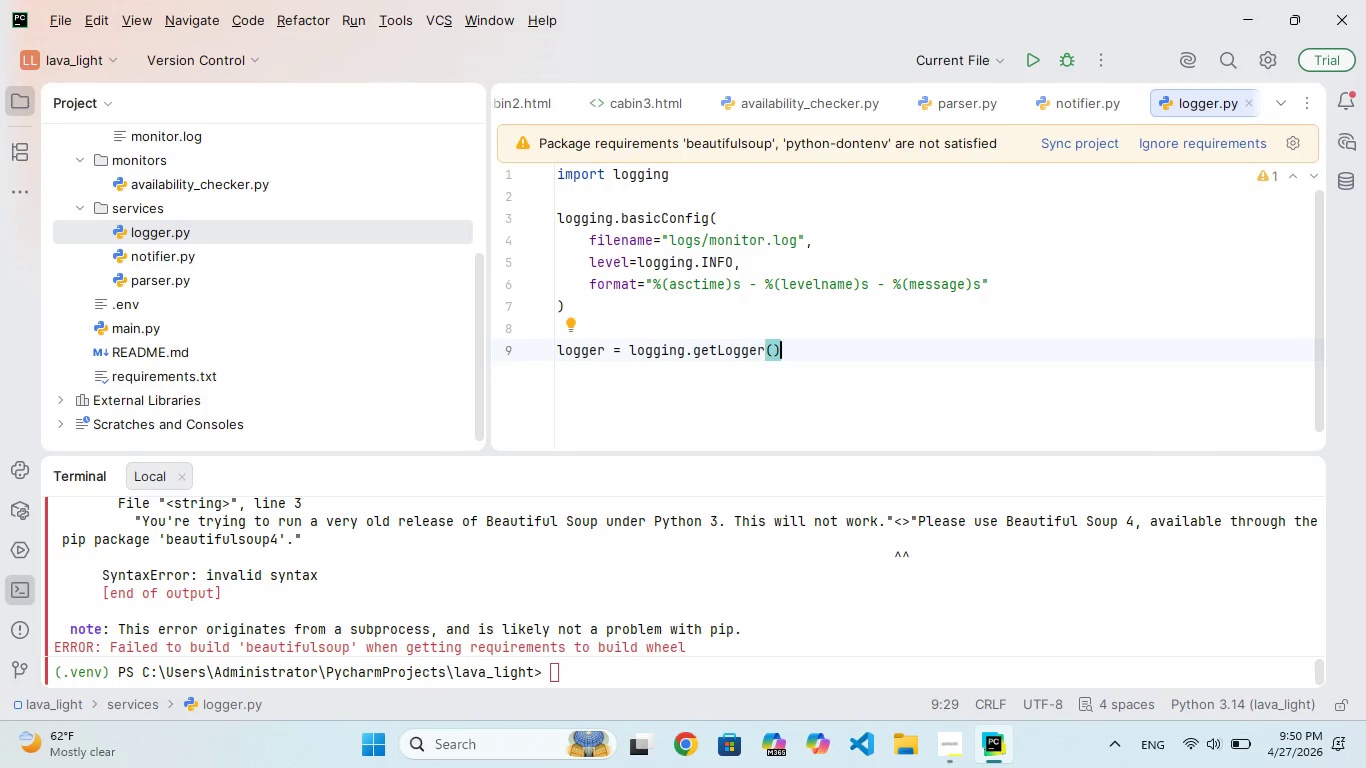 
key(Enter)
 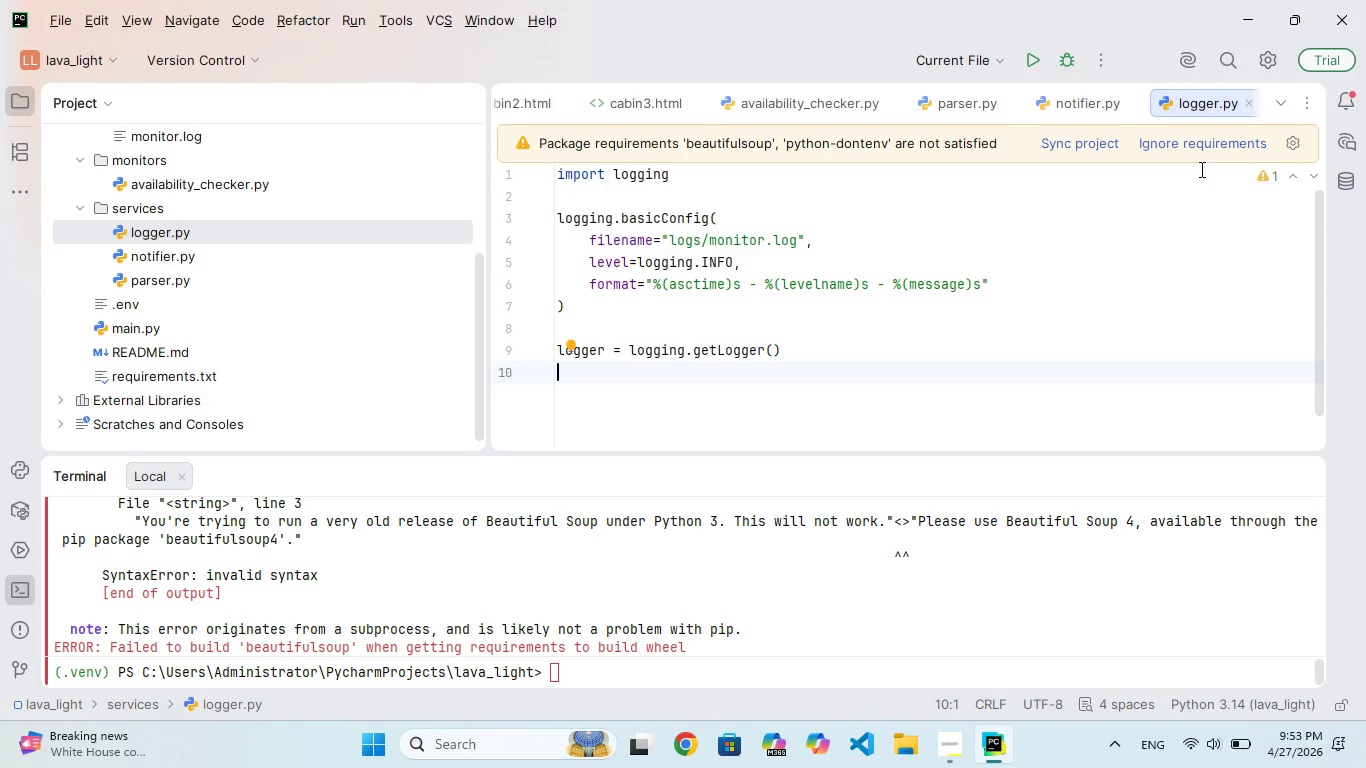 
wait(161.0)
 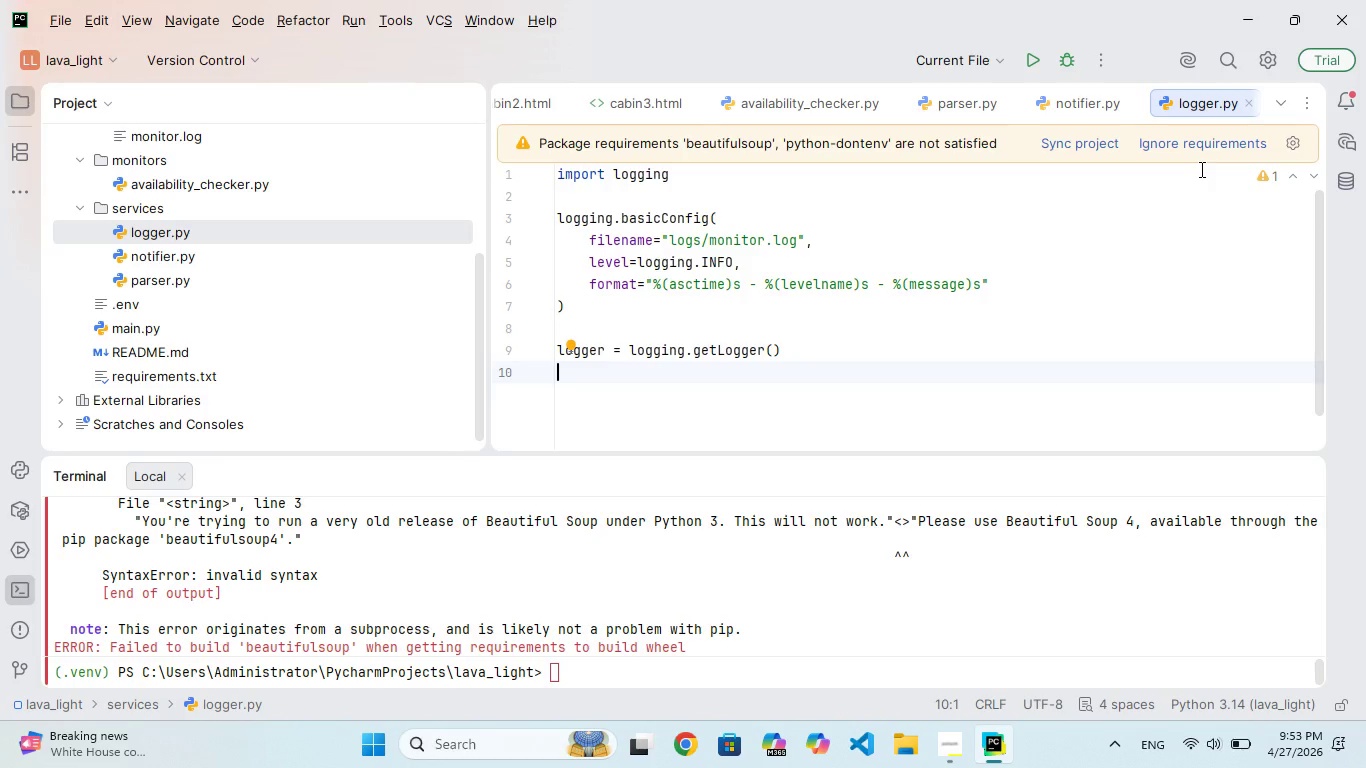 
double_click([172, 261])
 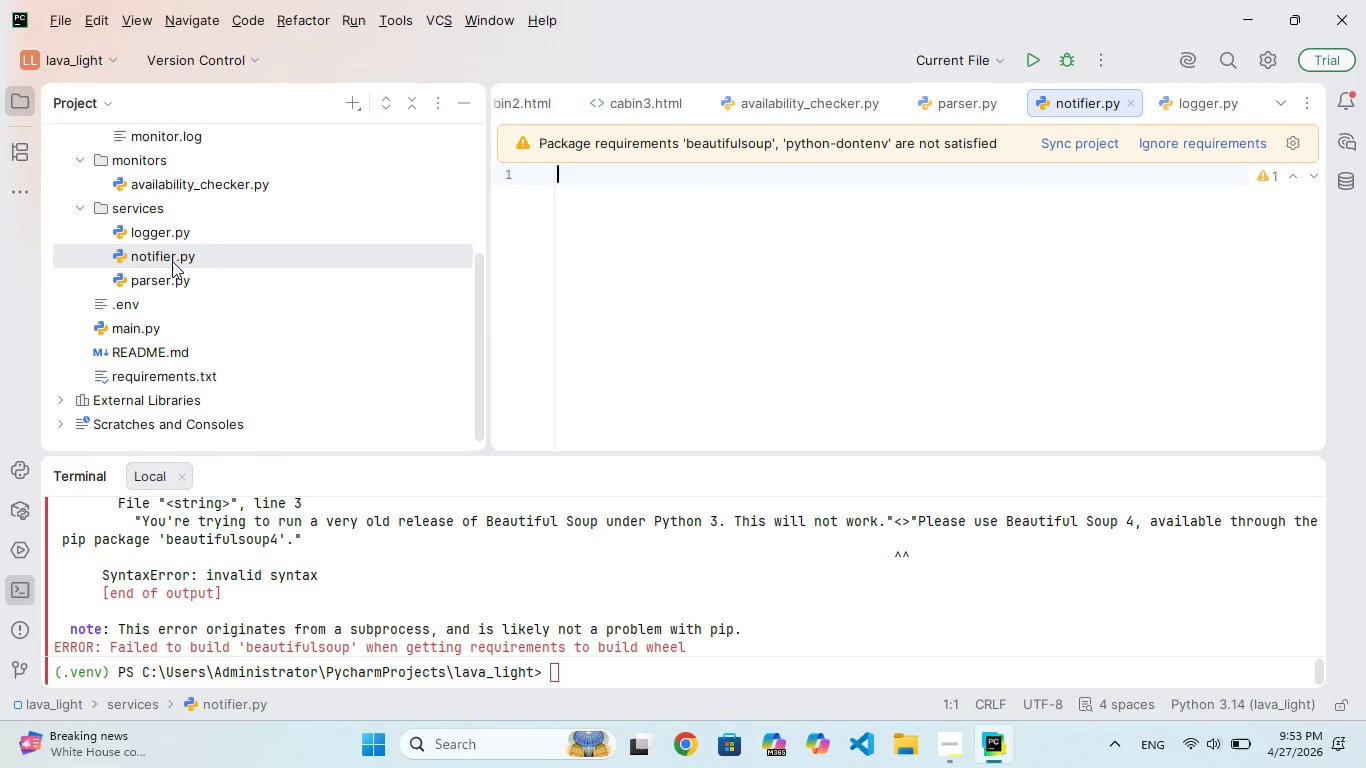 
wait(31.14)
 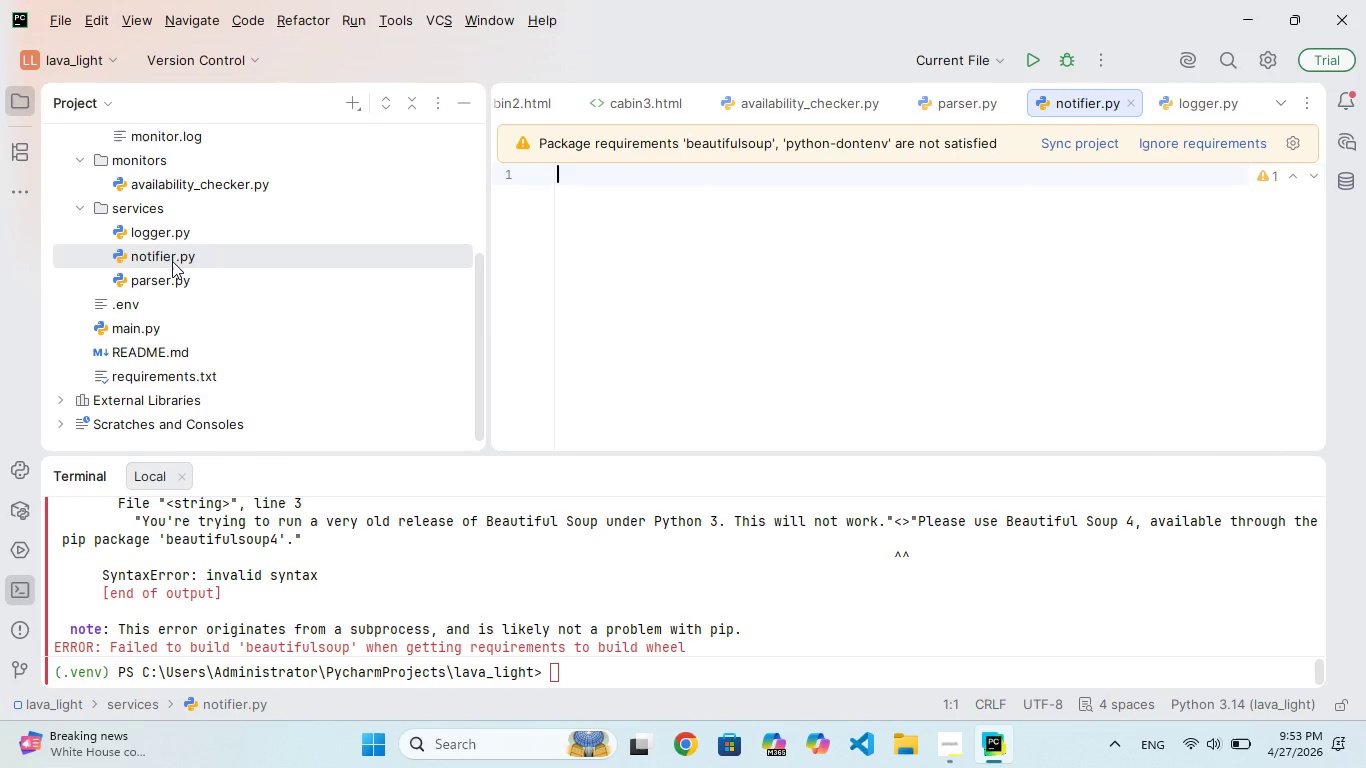 
double_click([795, 342])
 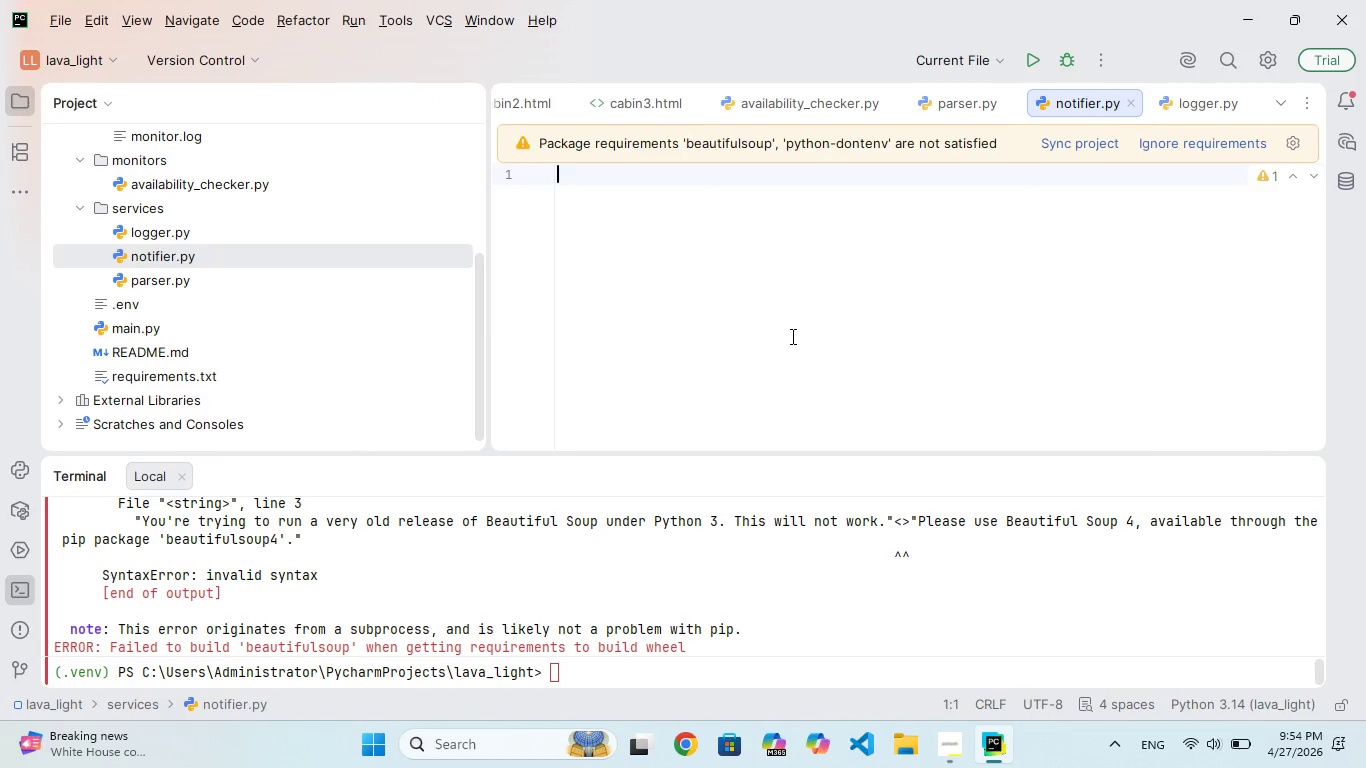 
scroll: coordinate [676, 319], scroll_direction: up, amount: 135.0
 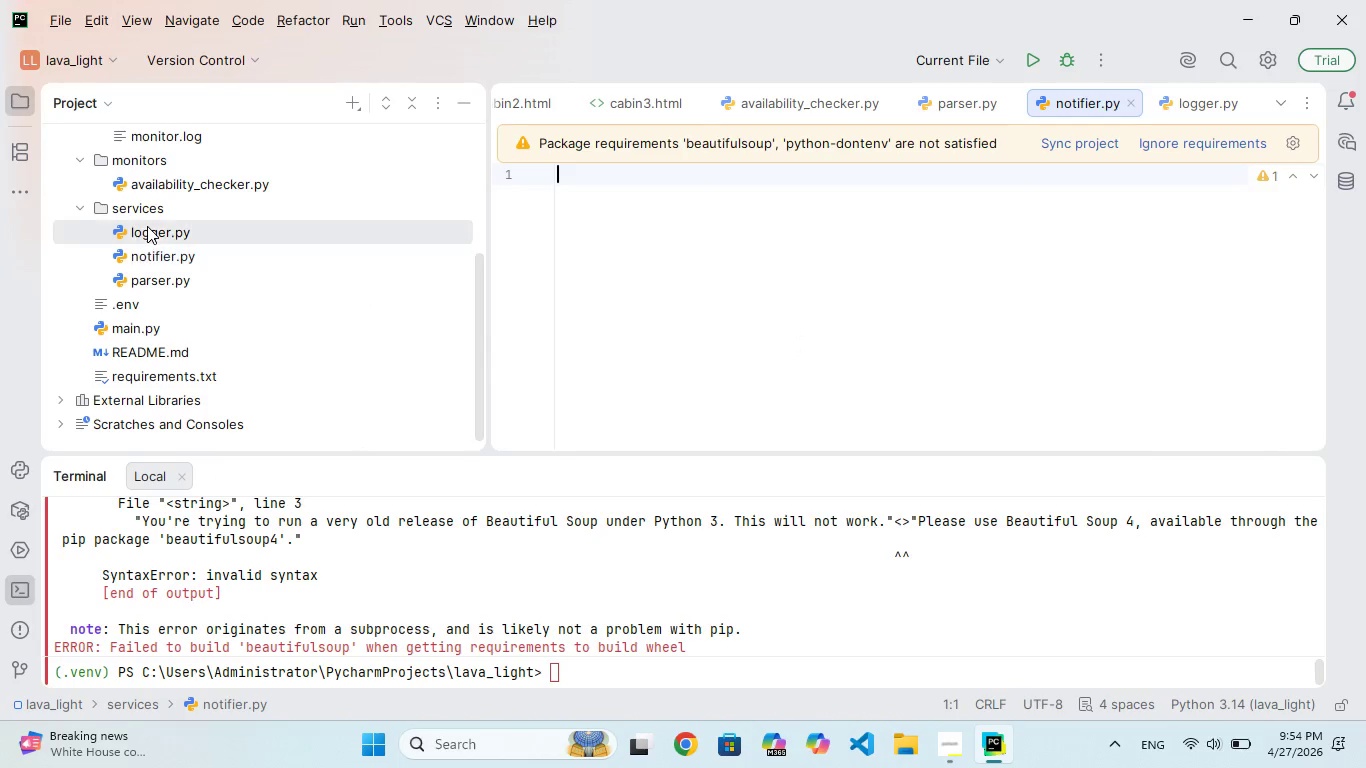 
double_click([147, 226])
 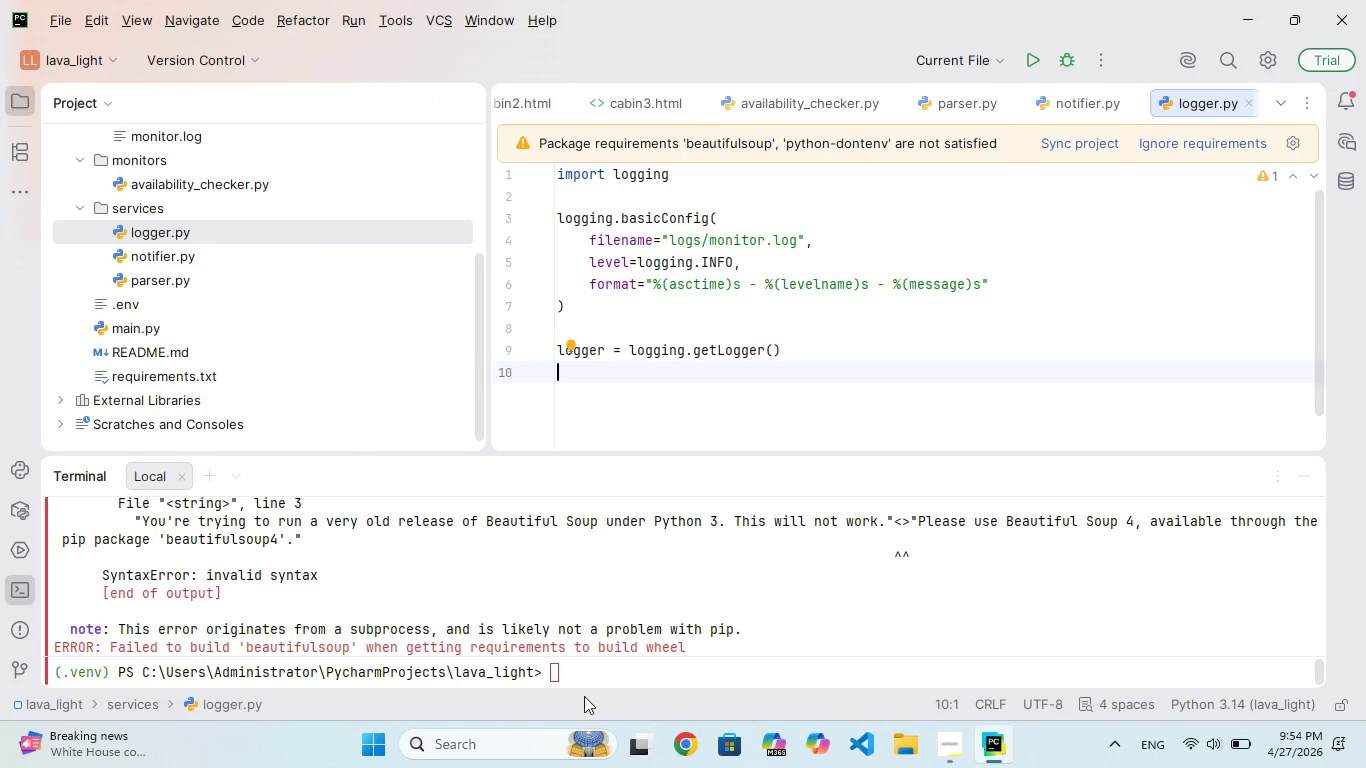 
left_click([593, 675])
 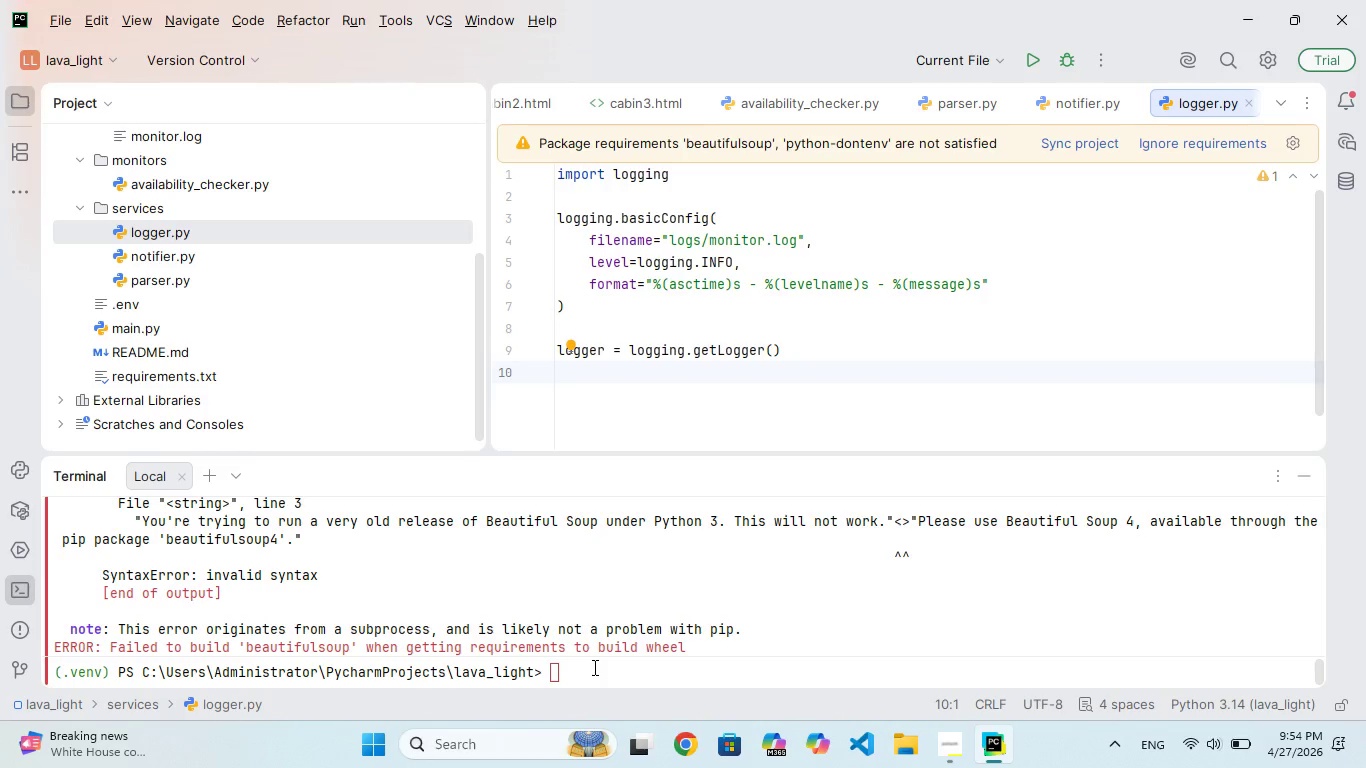 
left_click([593, 667])
 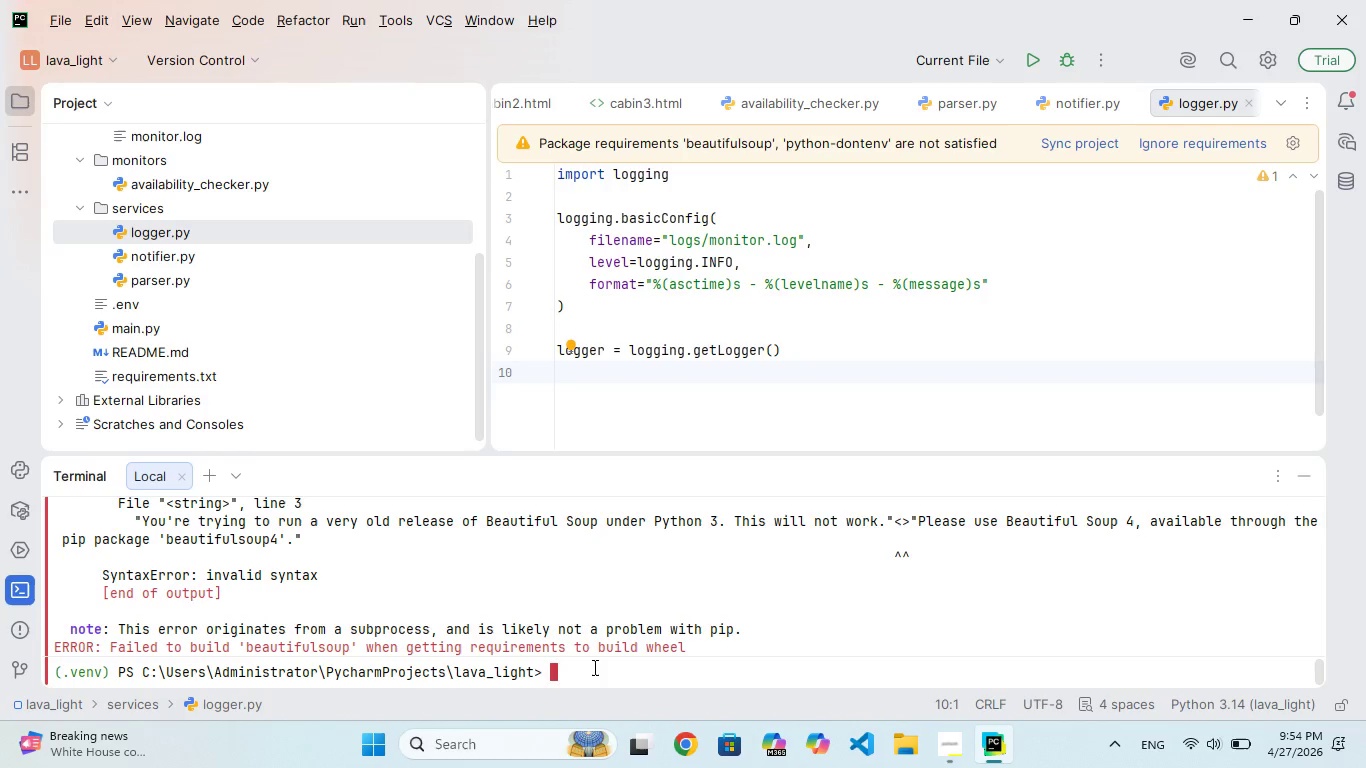 
wait(11.7)
 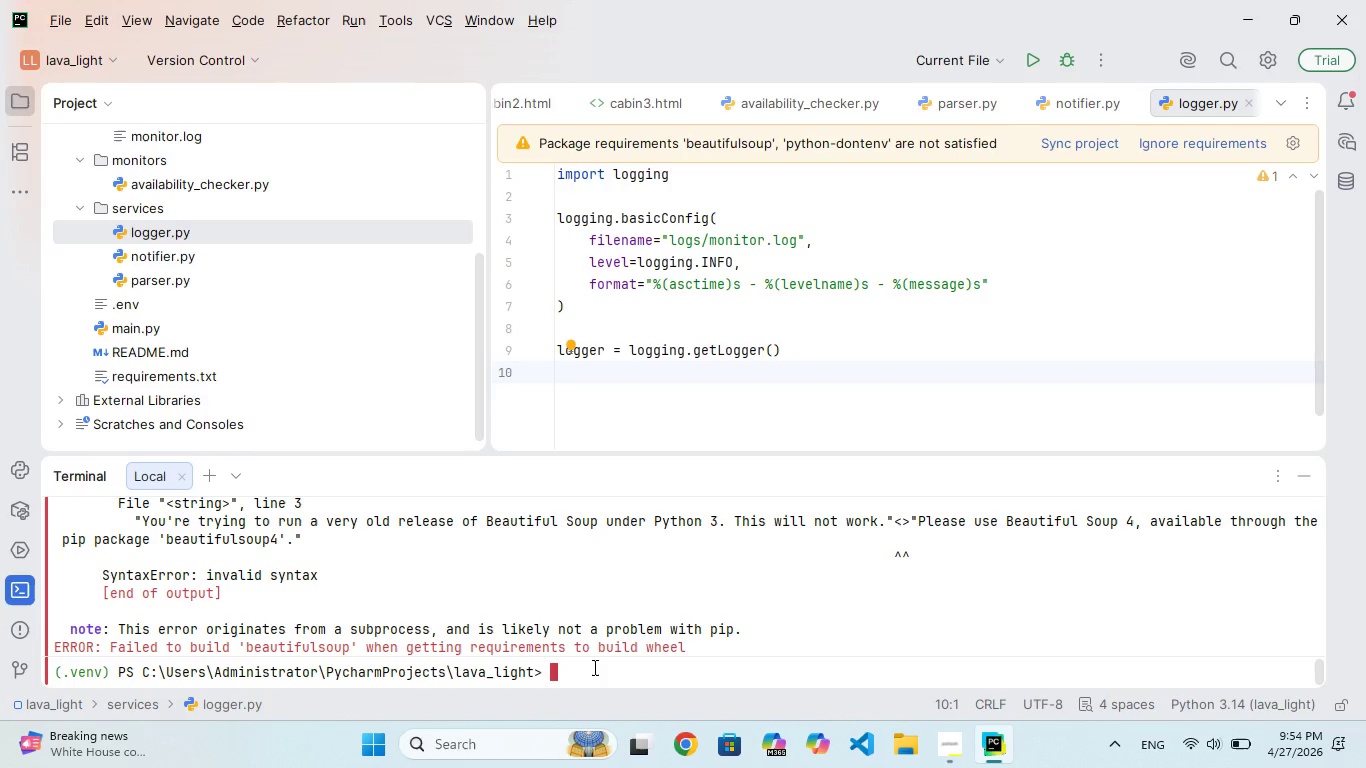 
type(pip install -r requirement)
 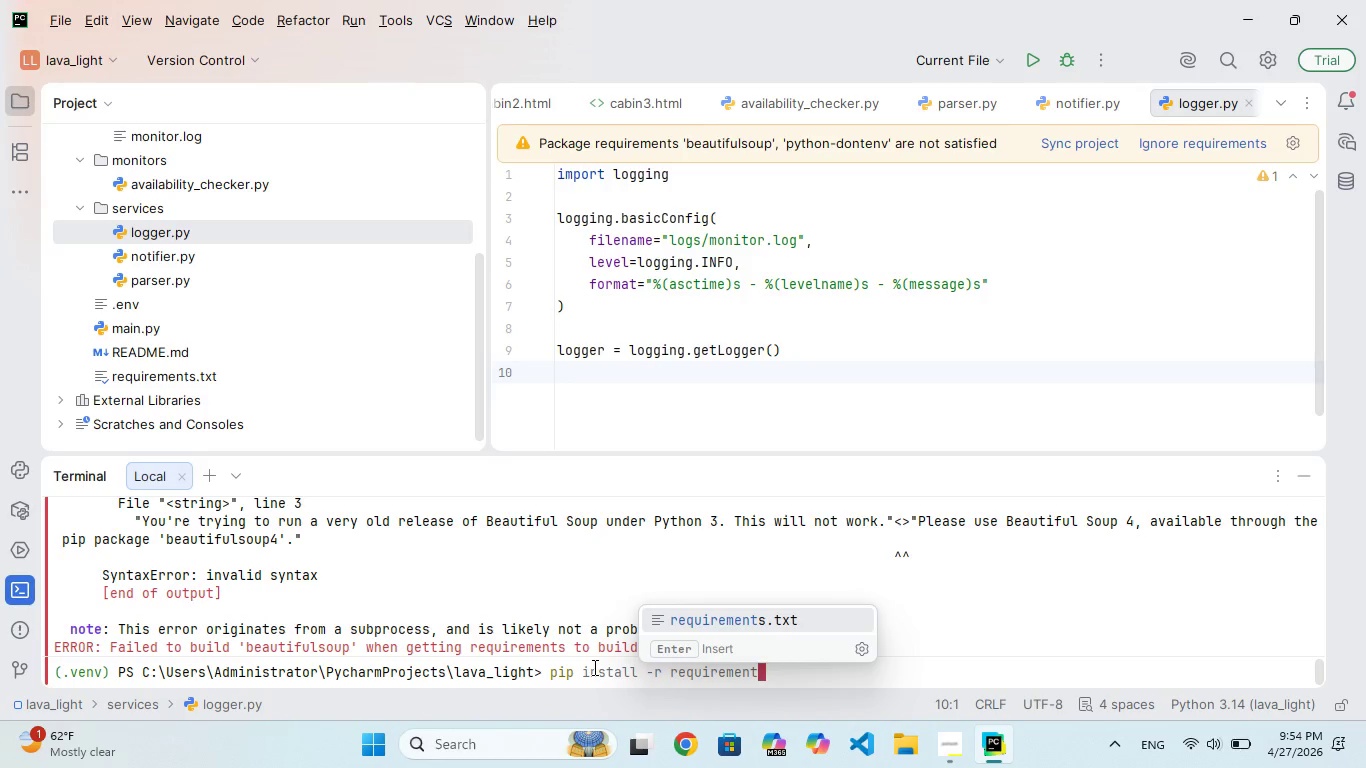 
key(Enter)
 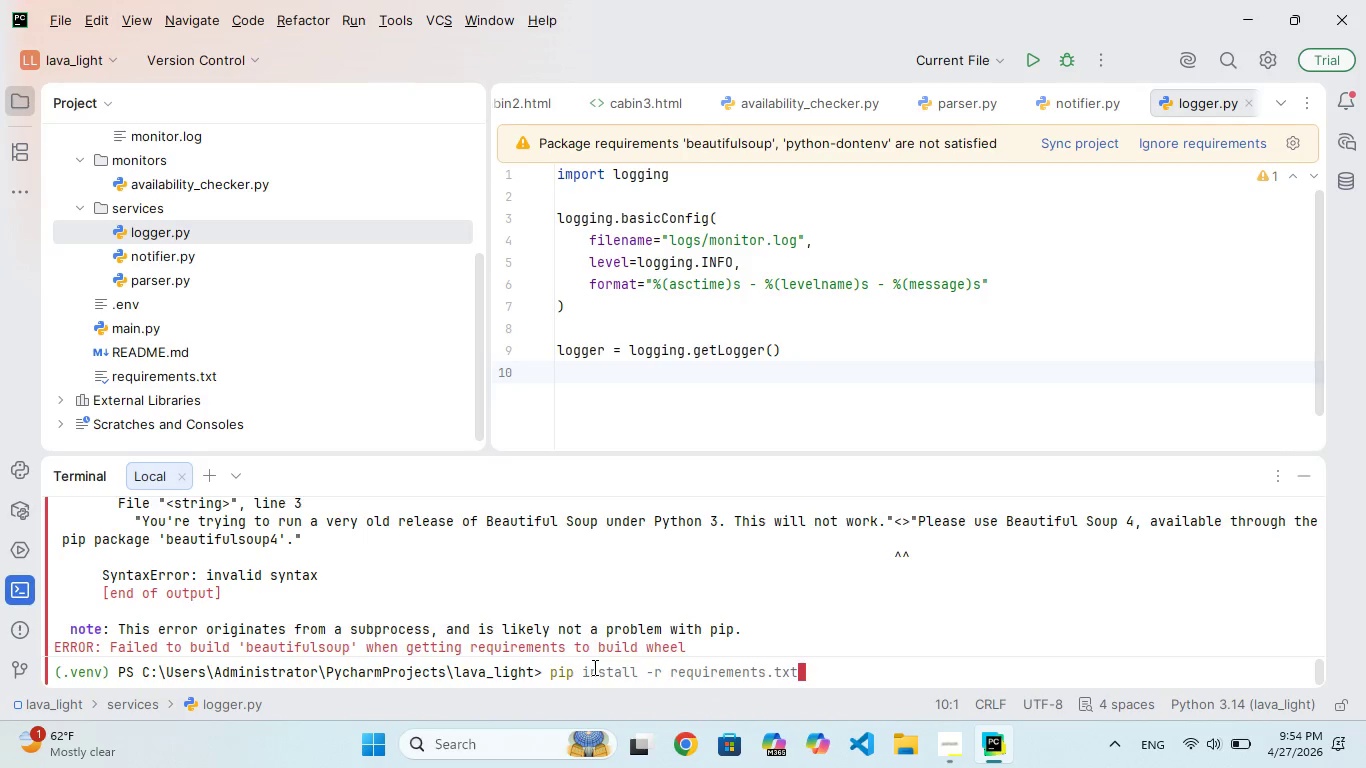 
key(Enter)
 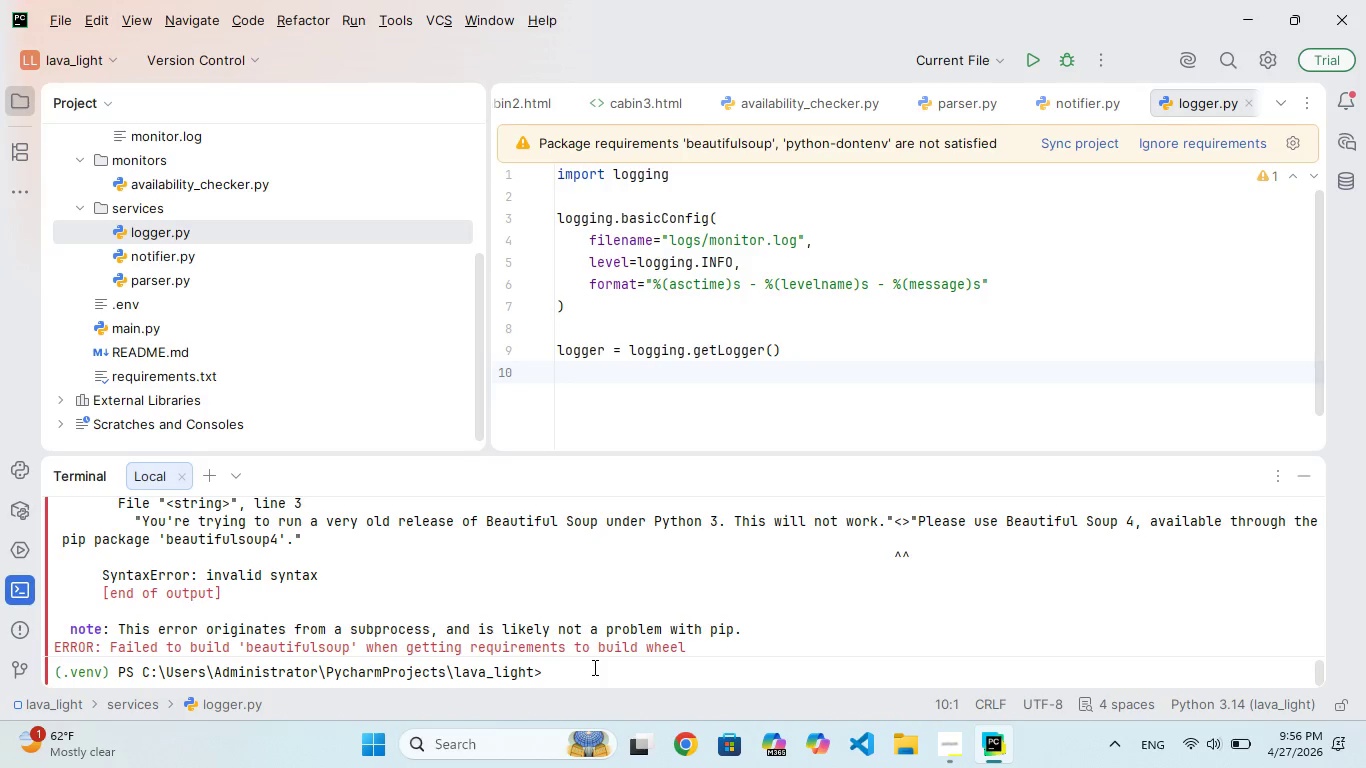 
wait(113.41)
 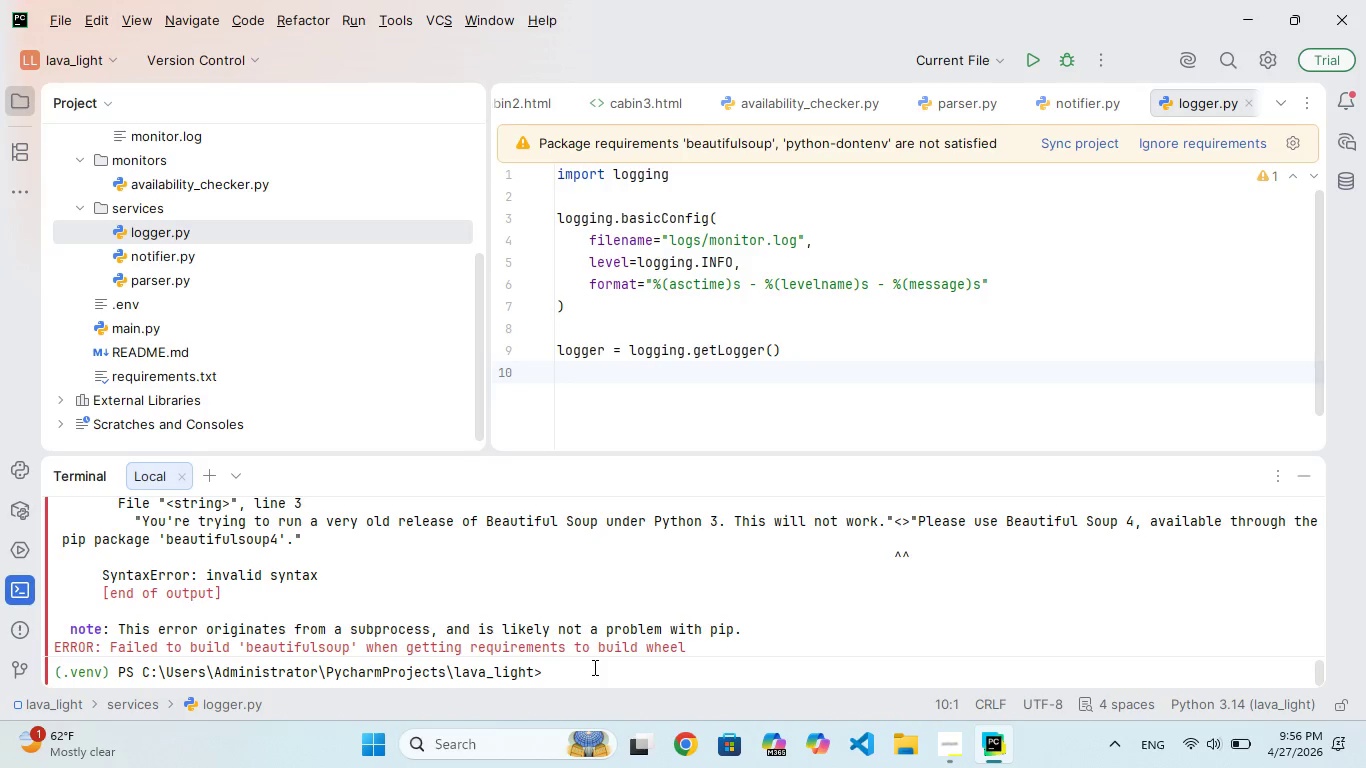 
double_click([215, 258])
 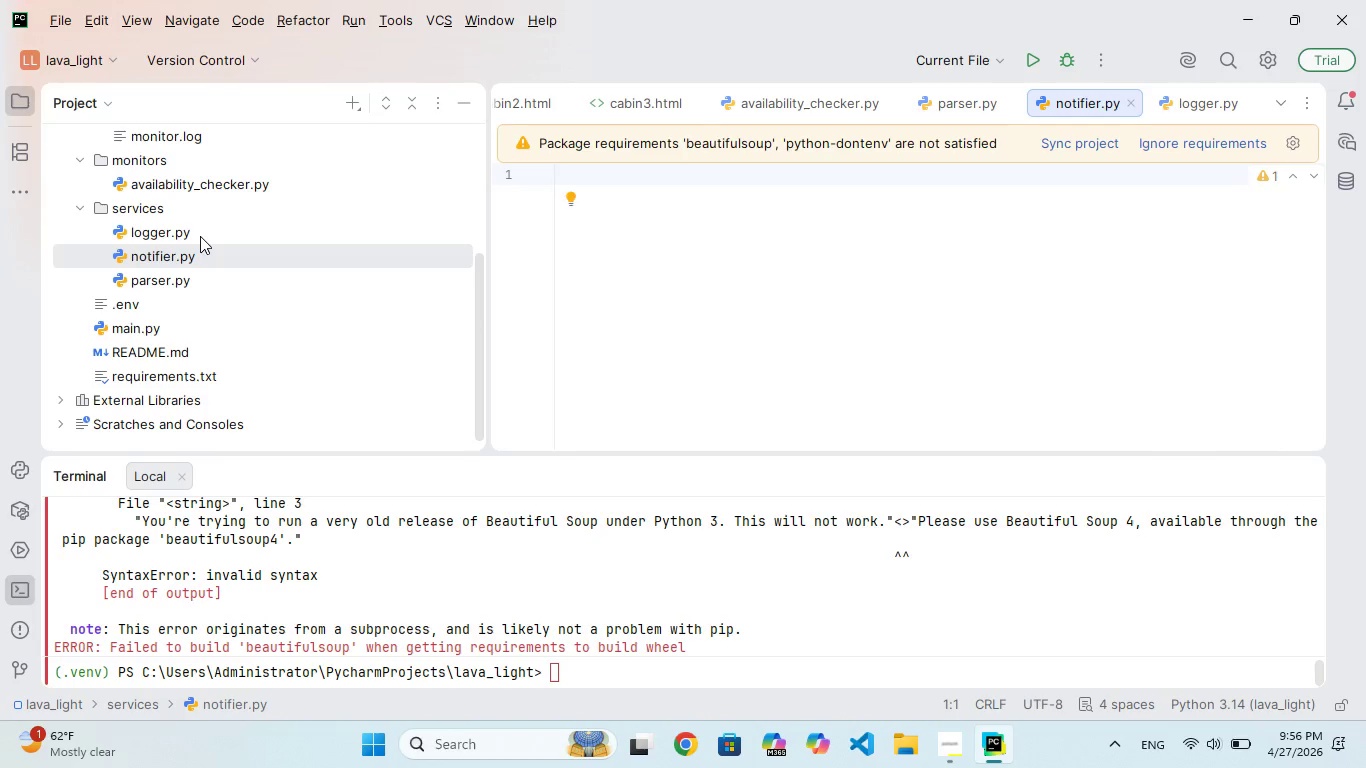 
double_click([200, 236])
 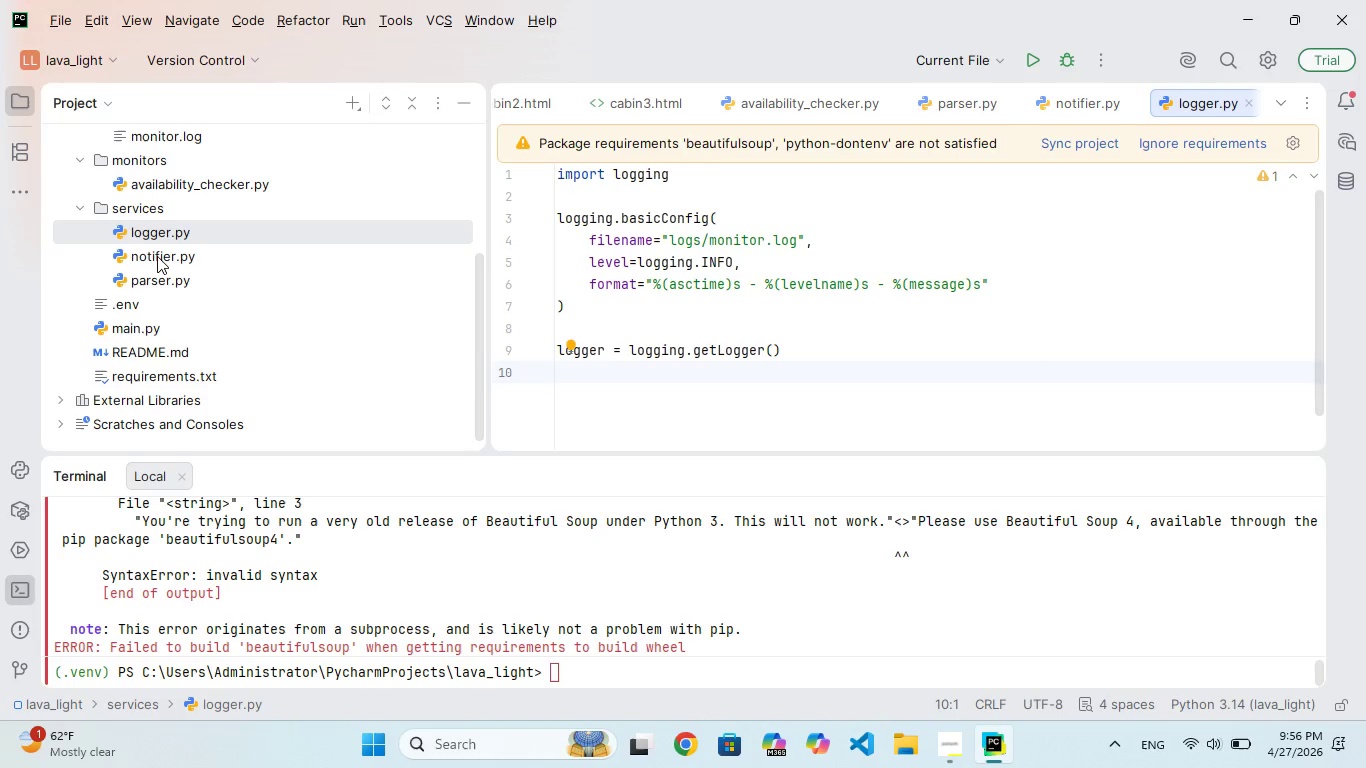 
left_click([157, 256])
 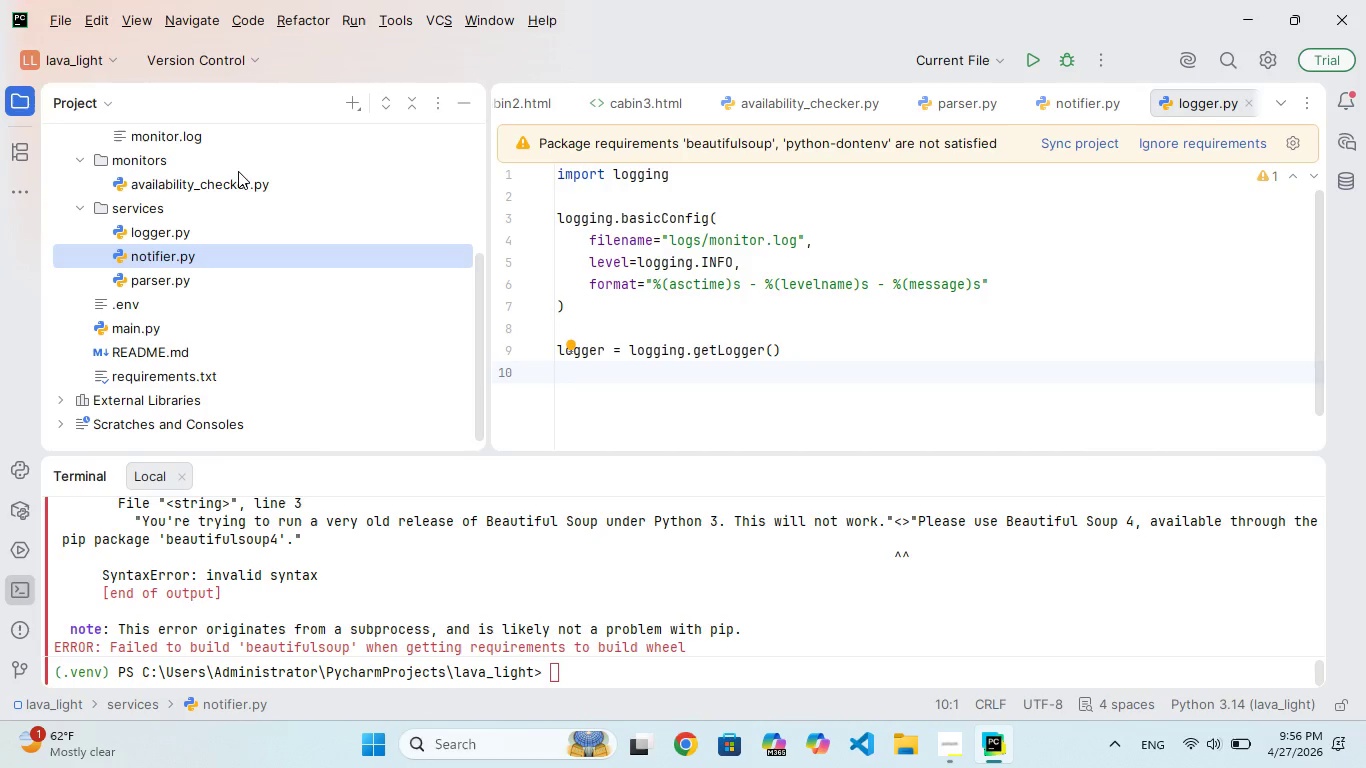 
wait(36.25)
 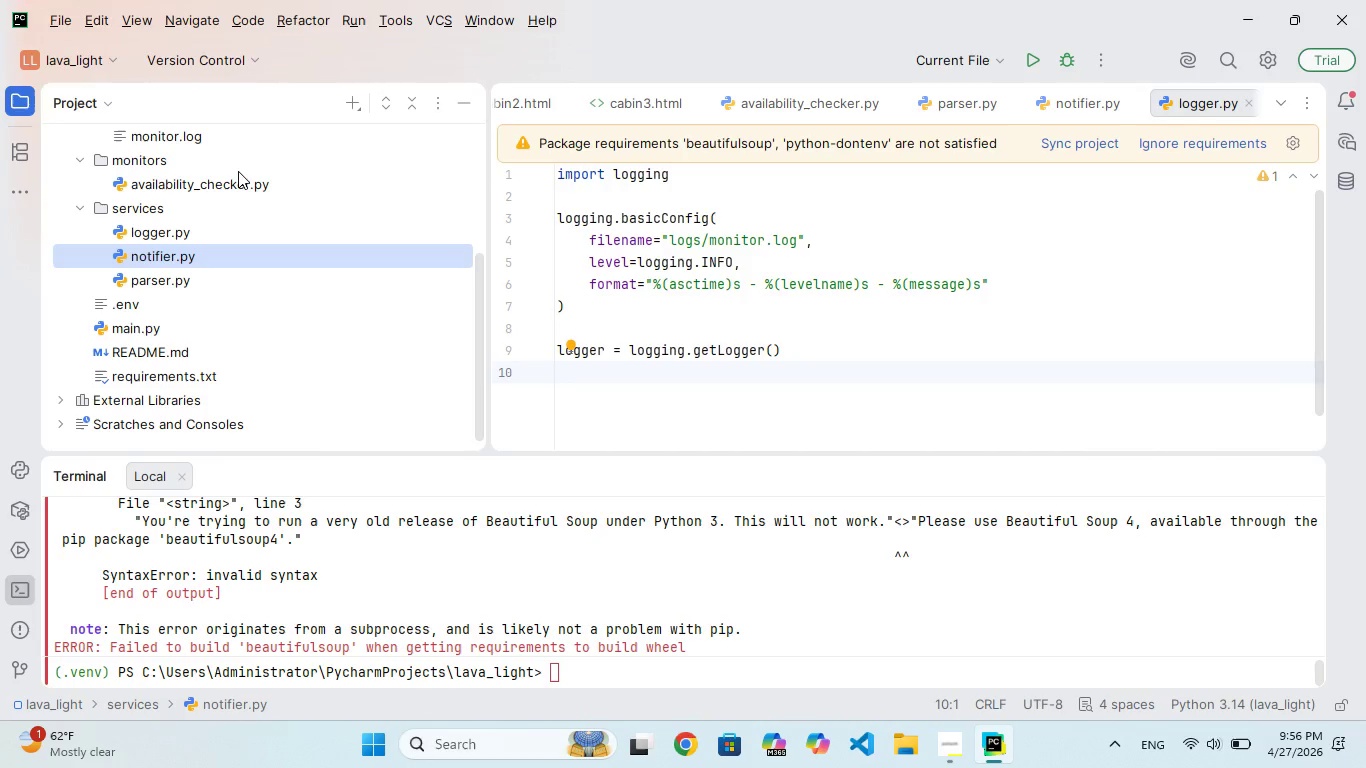 
left_click([211, 266])
 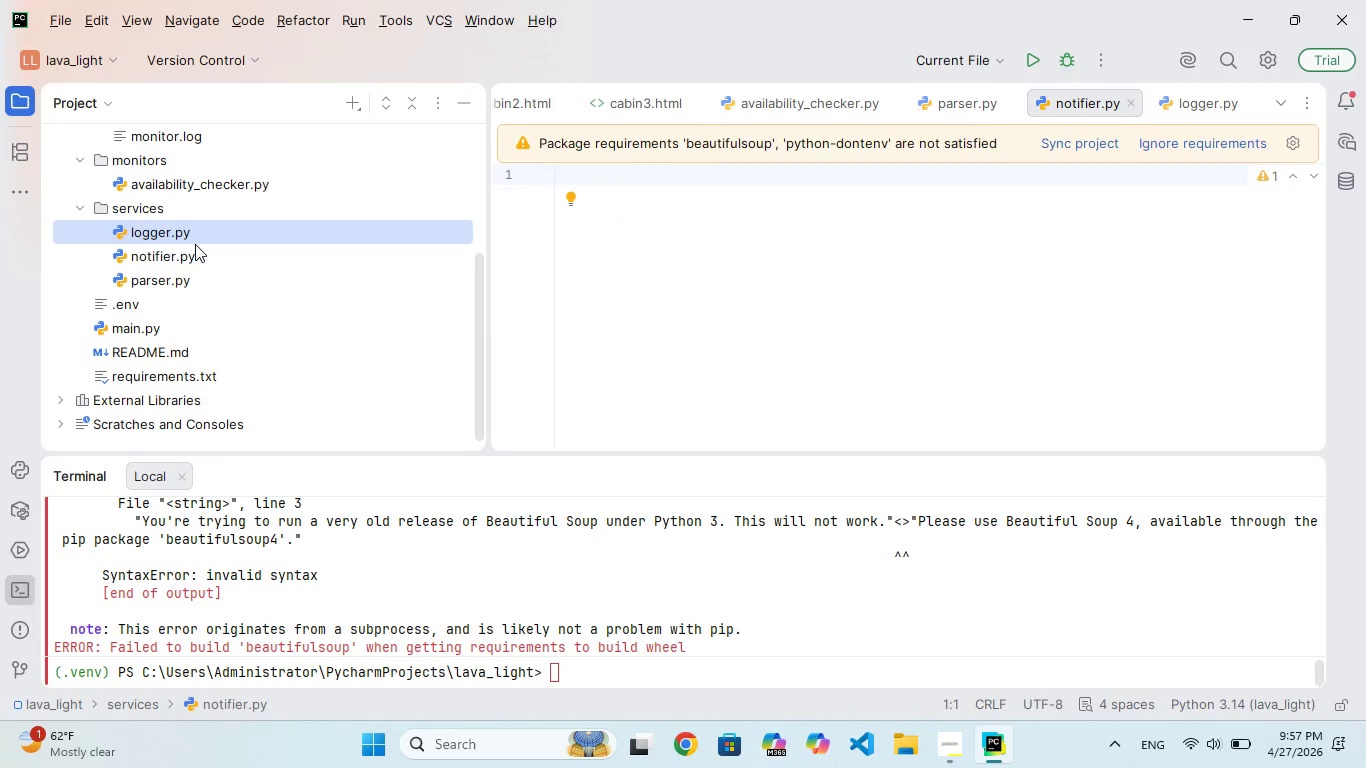 
left_click([197, 252])
 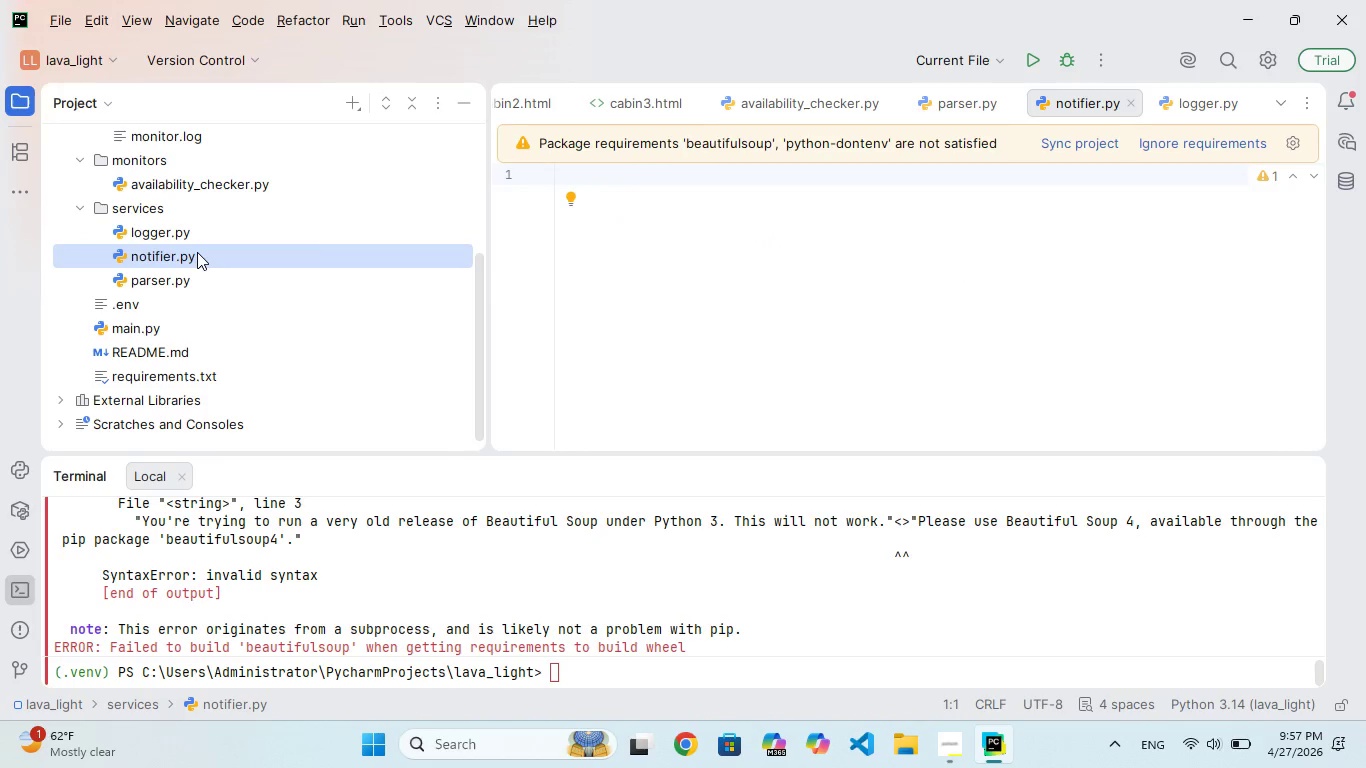 
double_click([197, 252])
 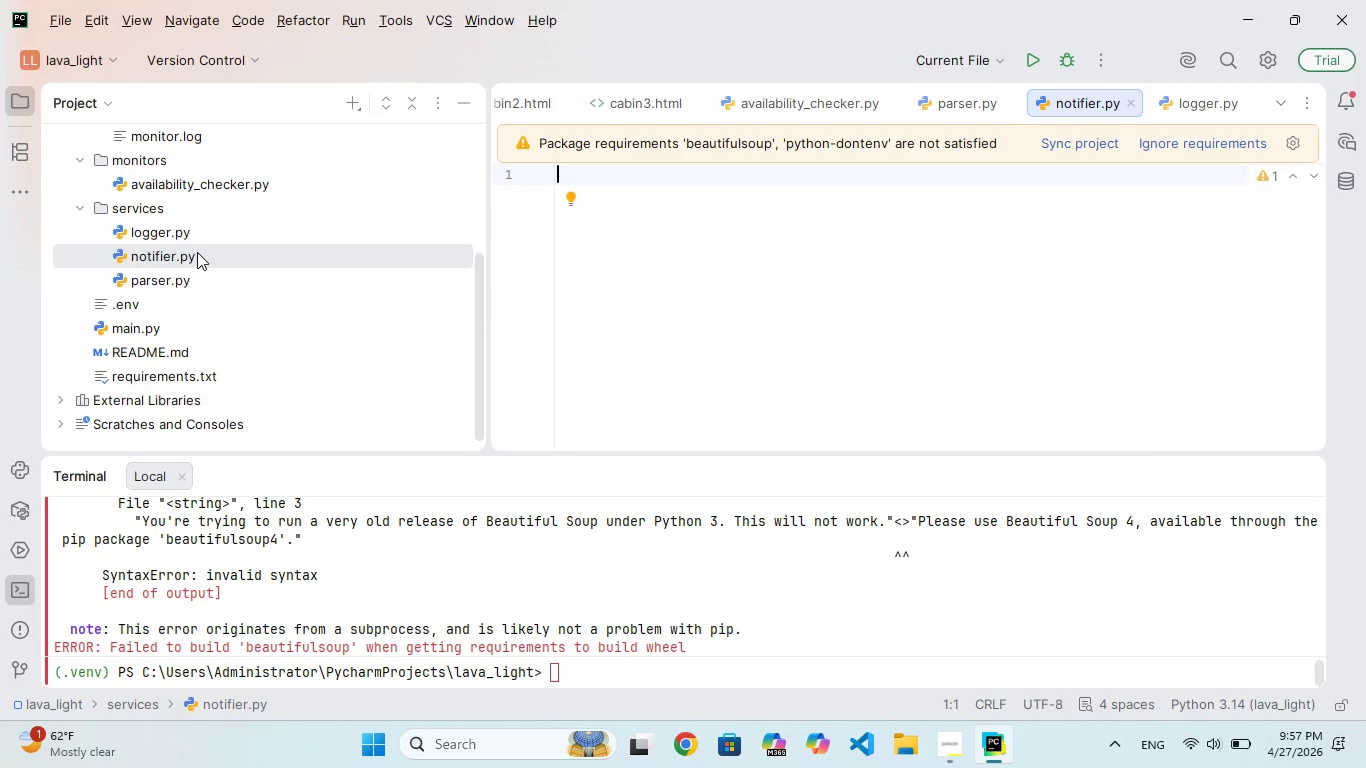 
wait(6.69)
 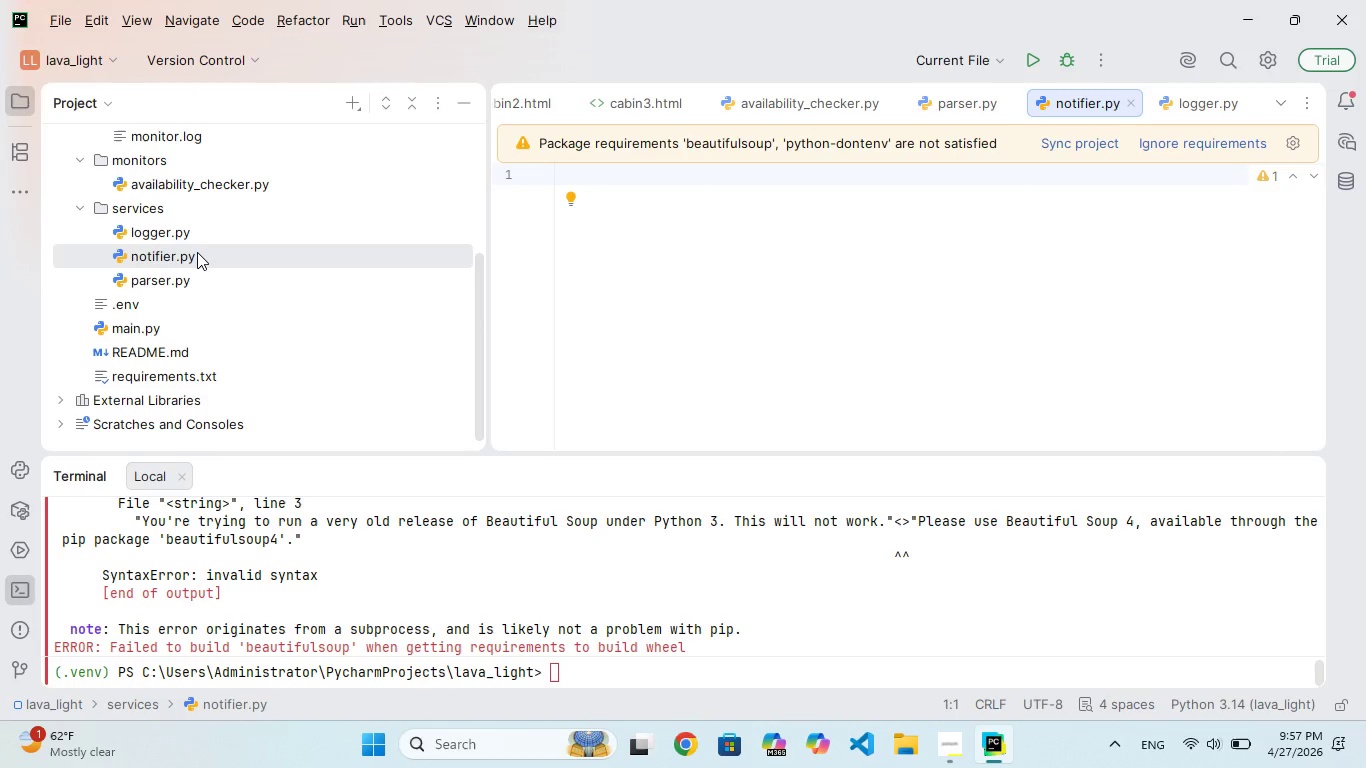 
left_click([964, 753])